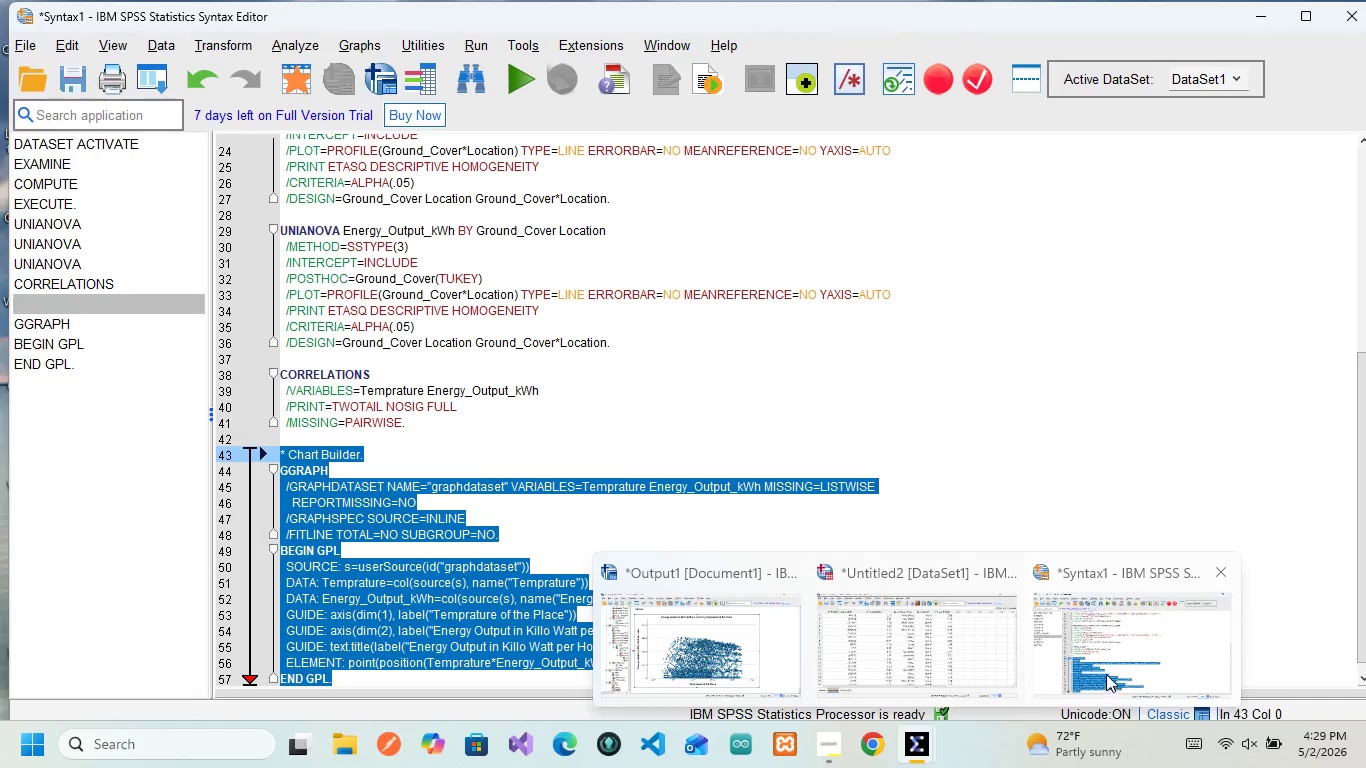 
left_click([741, 660])
 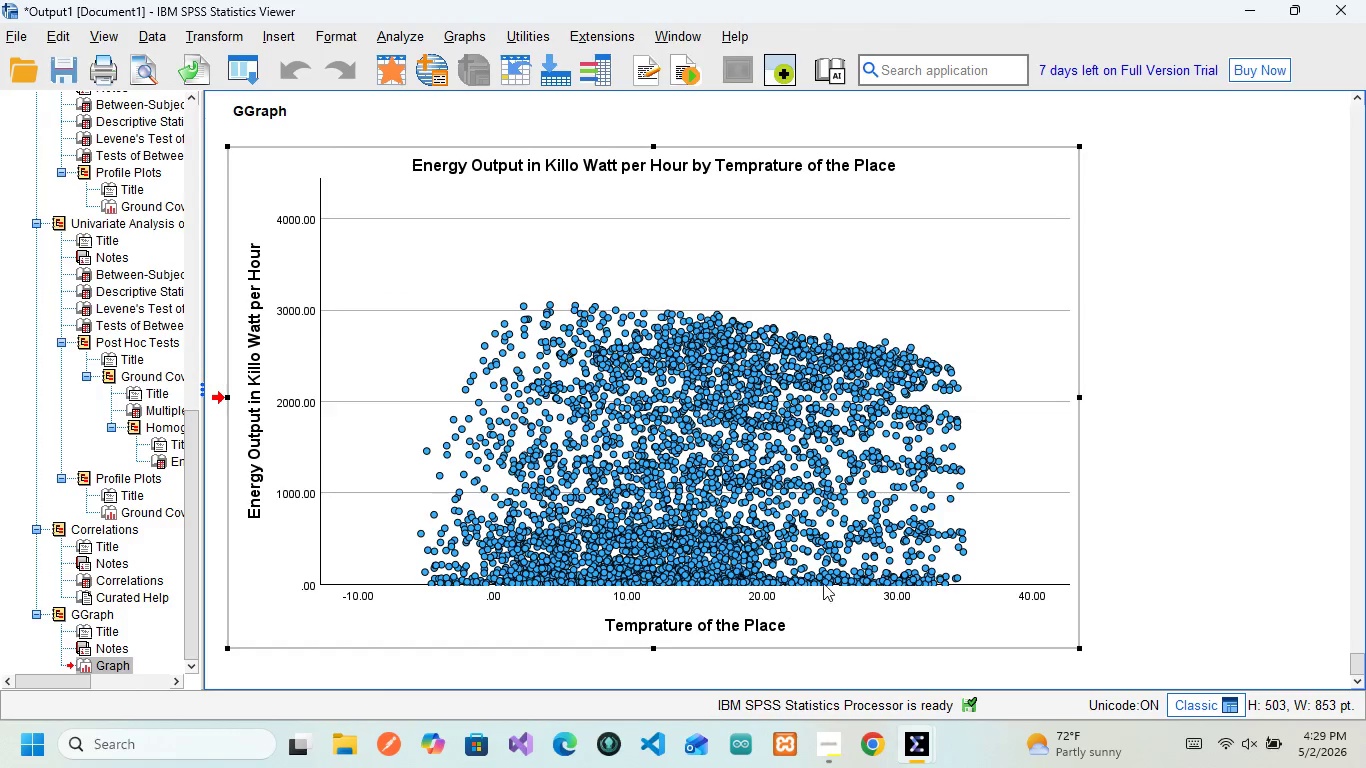 
mouse_move([849, 436])
 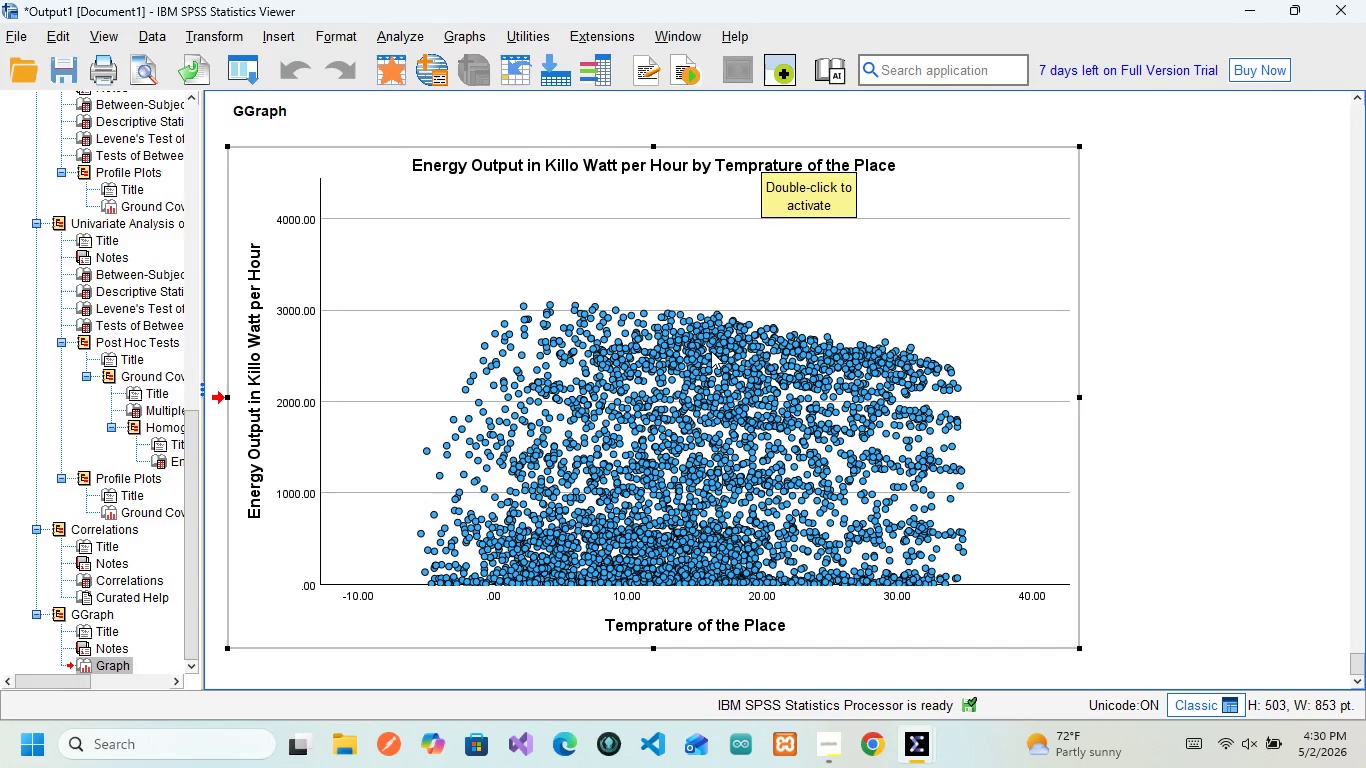 
wait(23.27)
 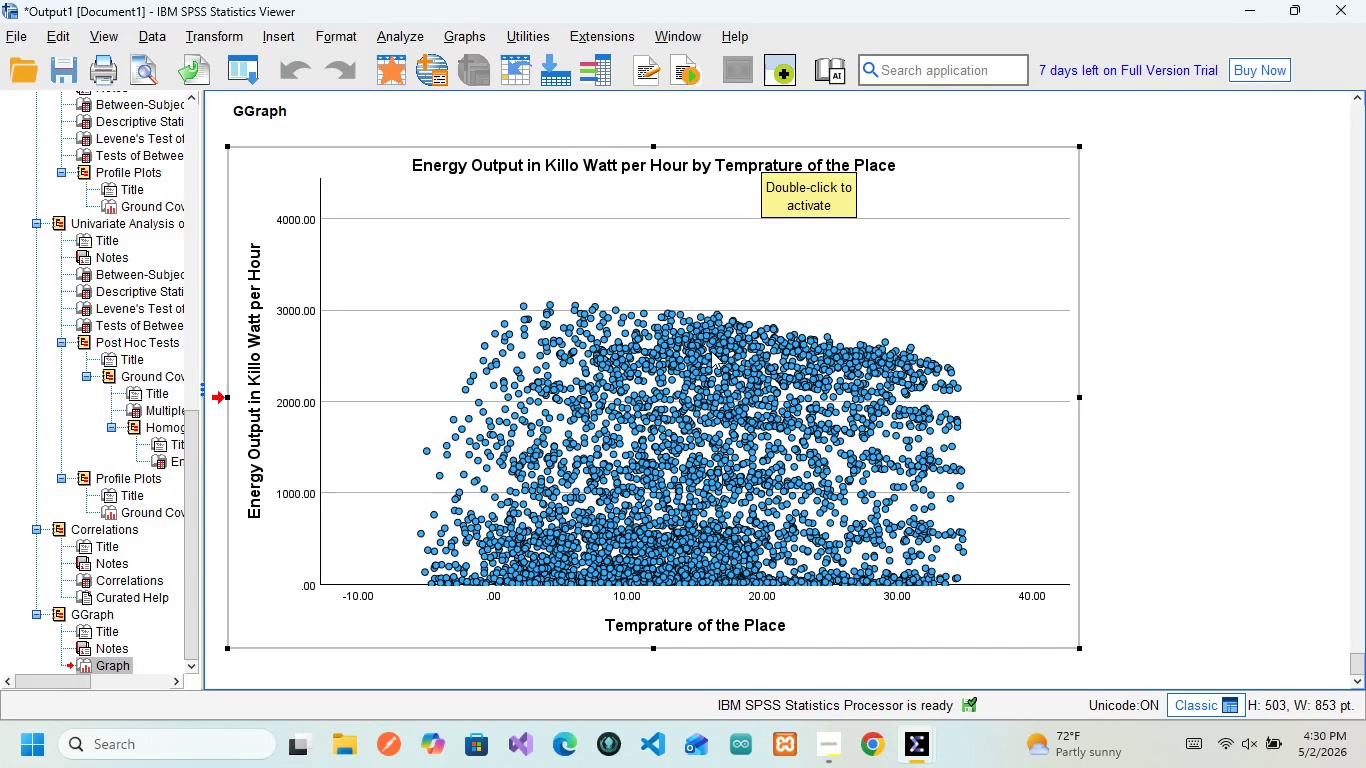 
double_click([851, 528])
 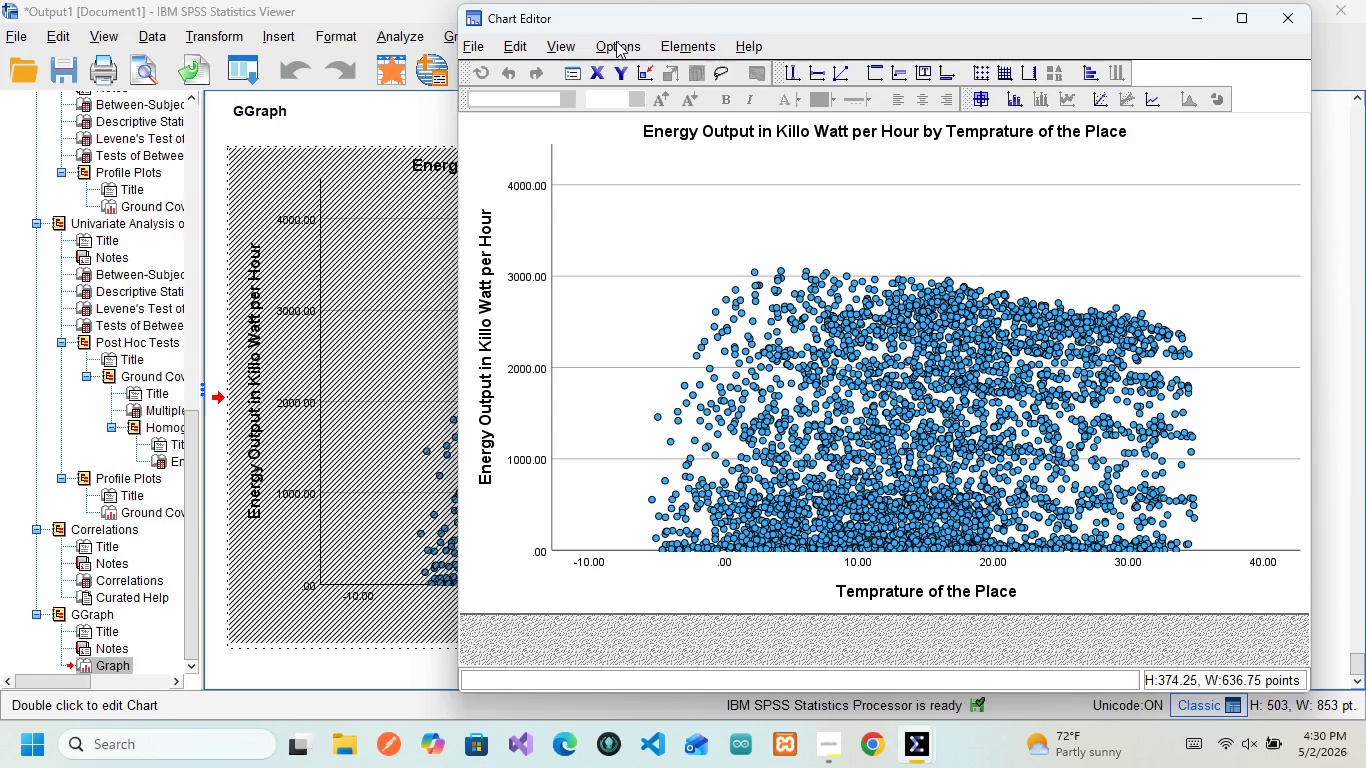 
double_click([616, 41])
 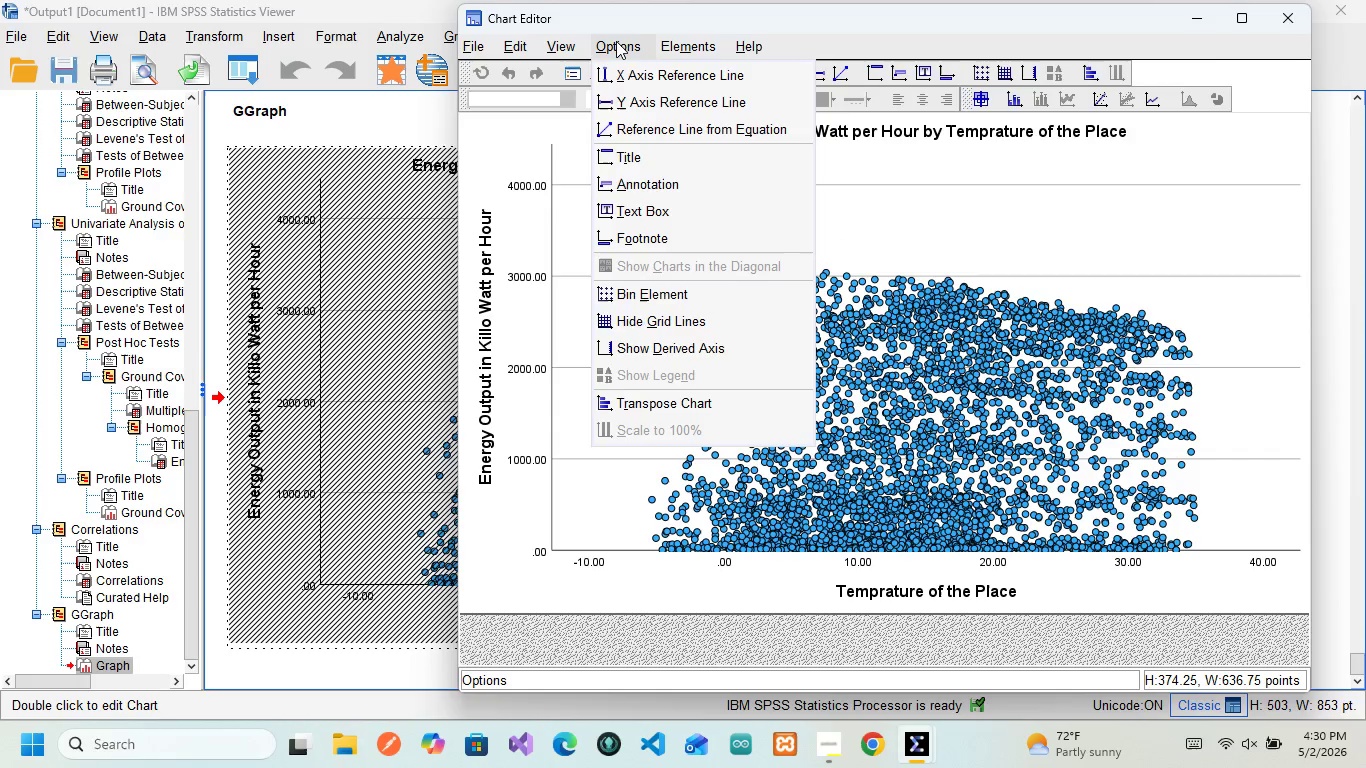 
left_click([616, 41])
 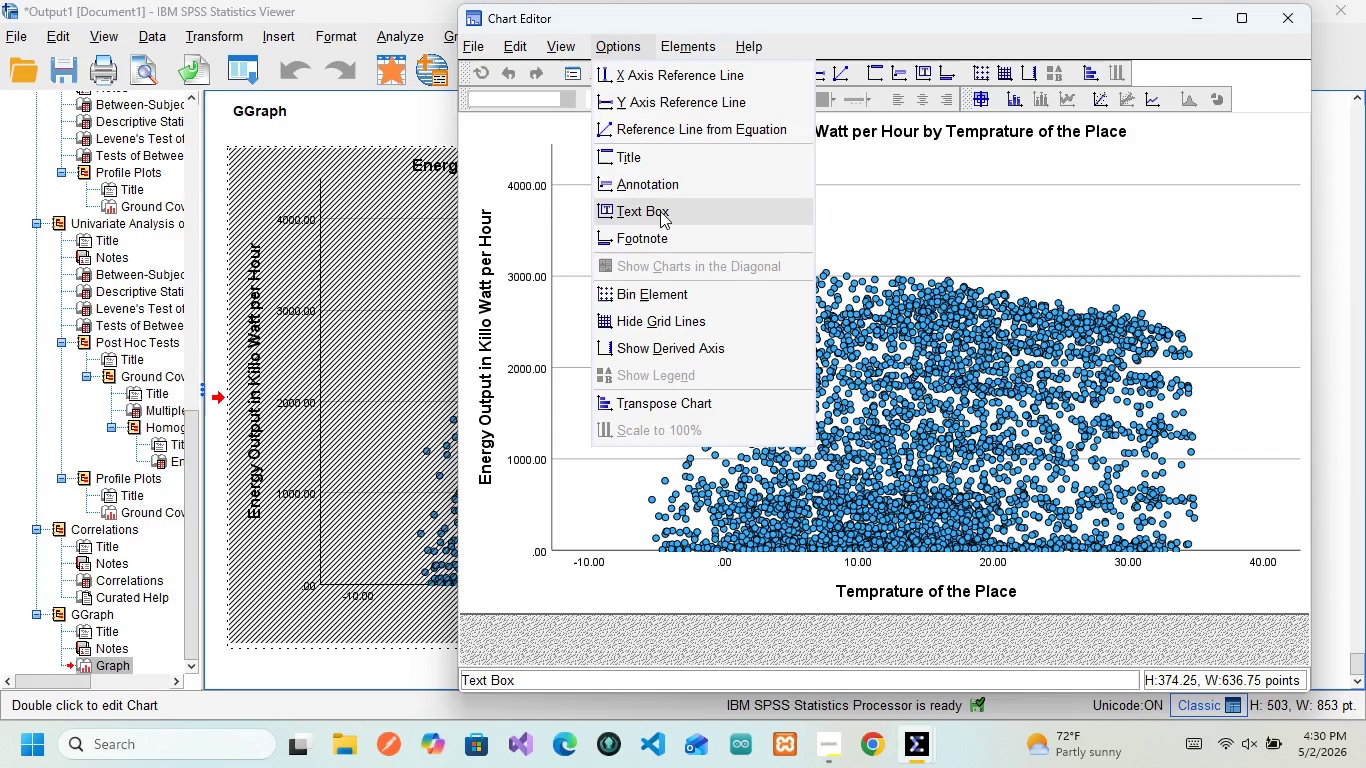 
left_click([660, 211])
 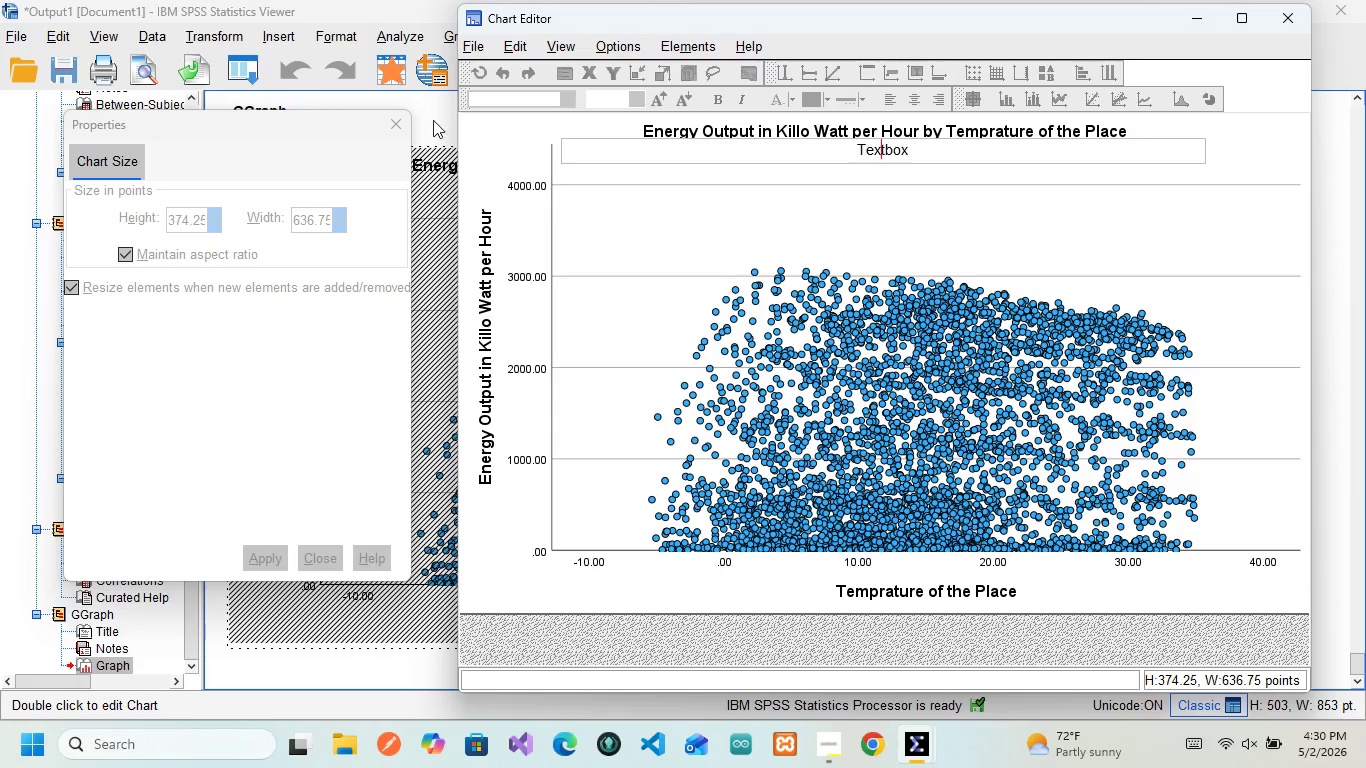 
left_click([419, 114])
 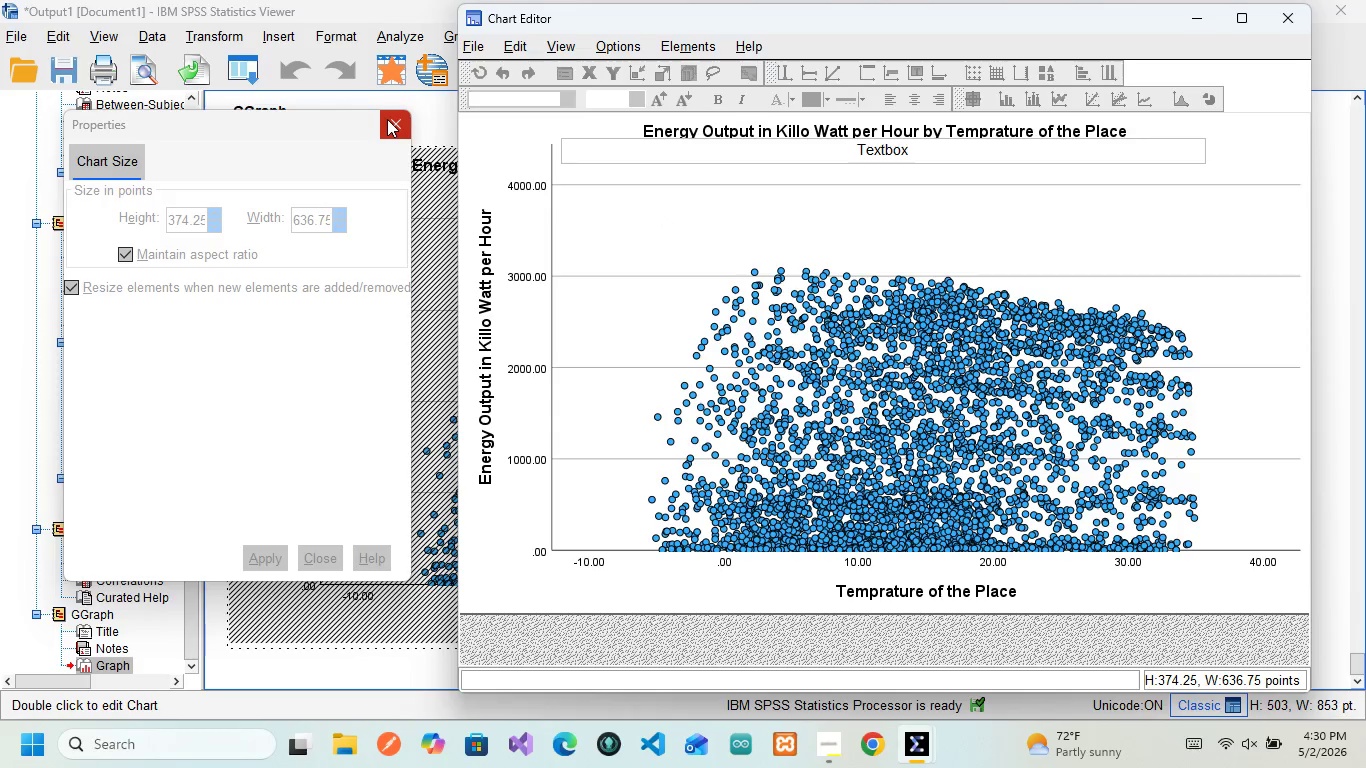 
left_click([387, 119])
 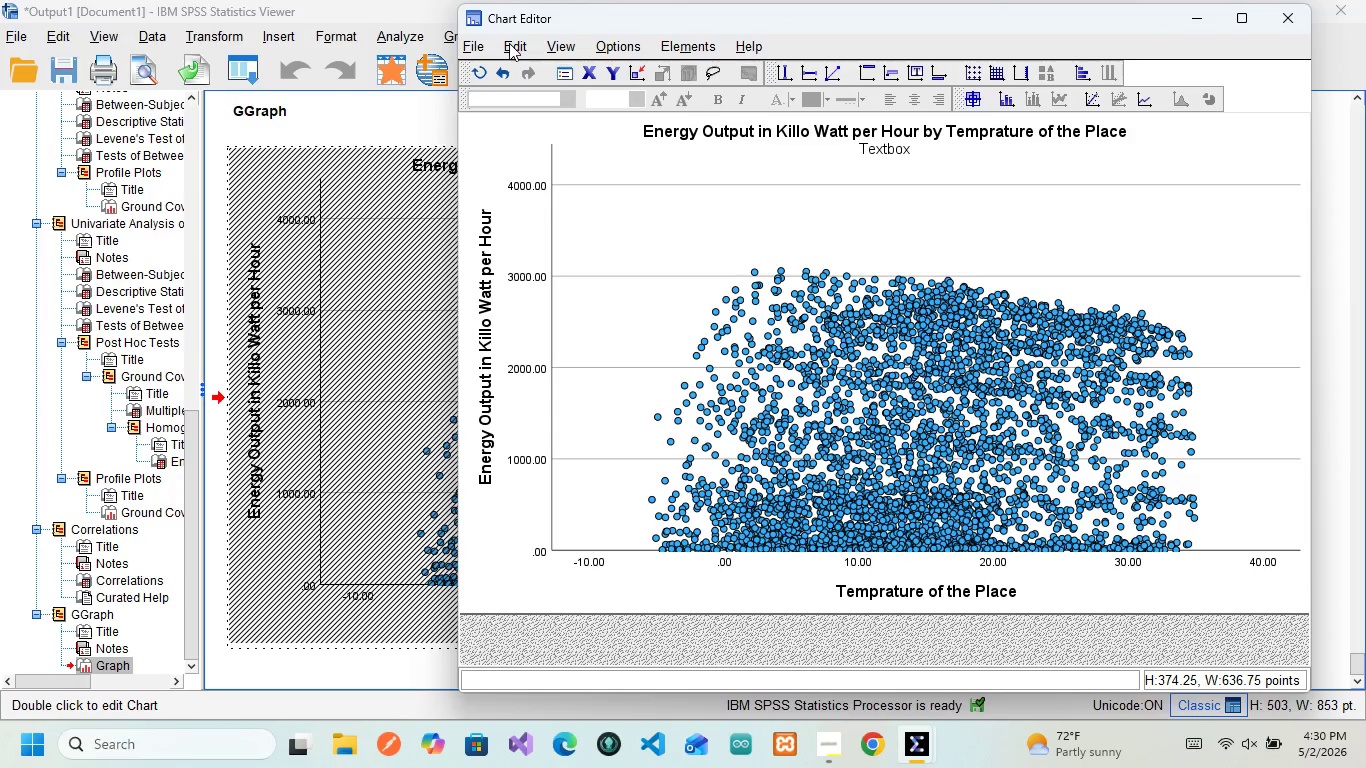 
left_click([510, 44])
 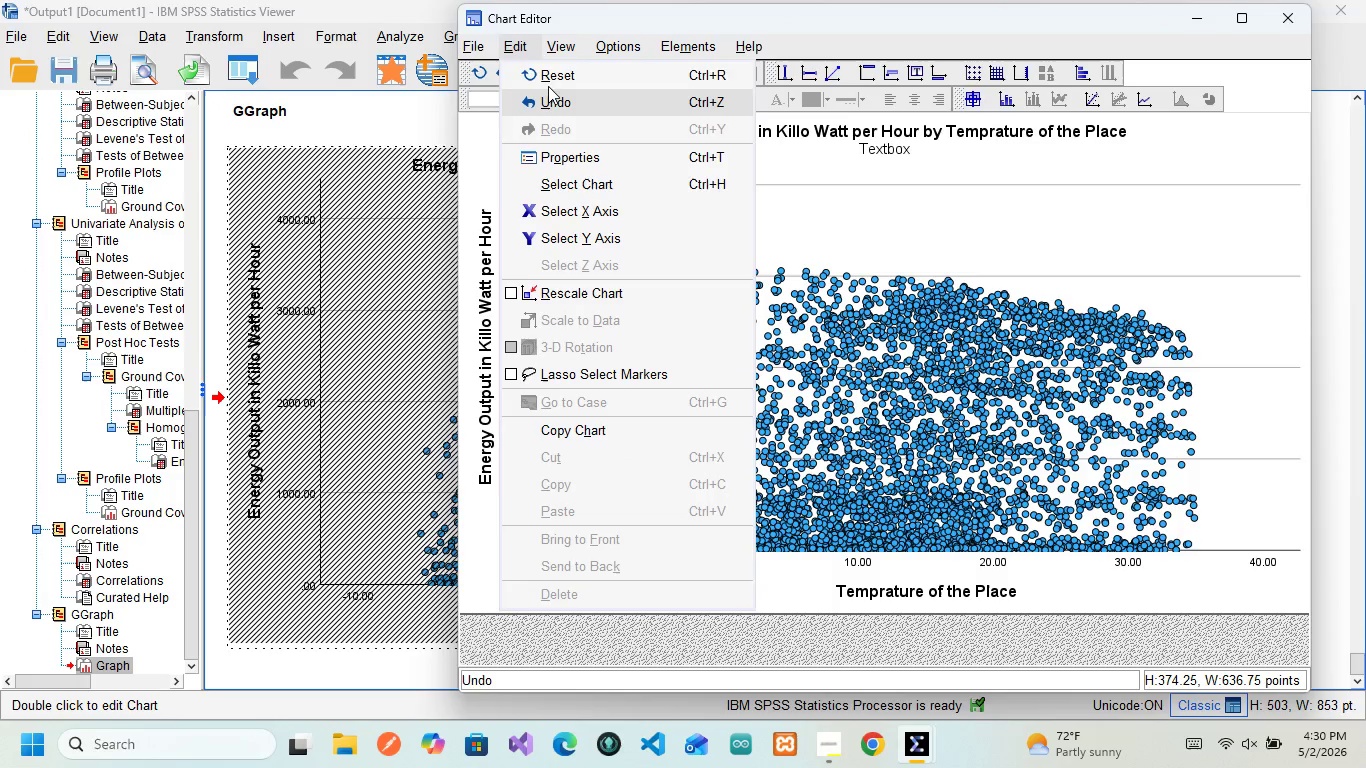 
wait(5.36)
 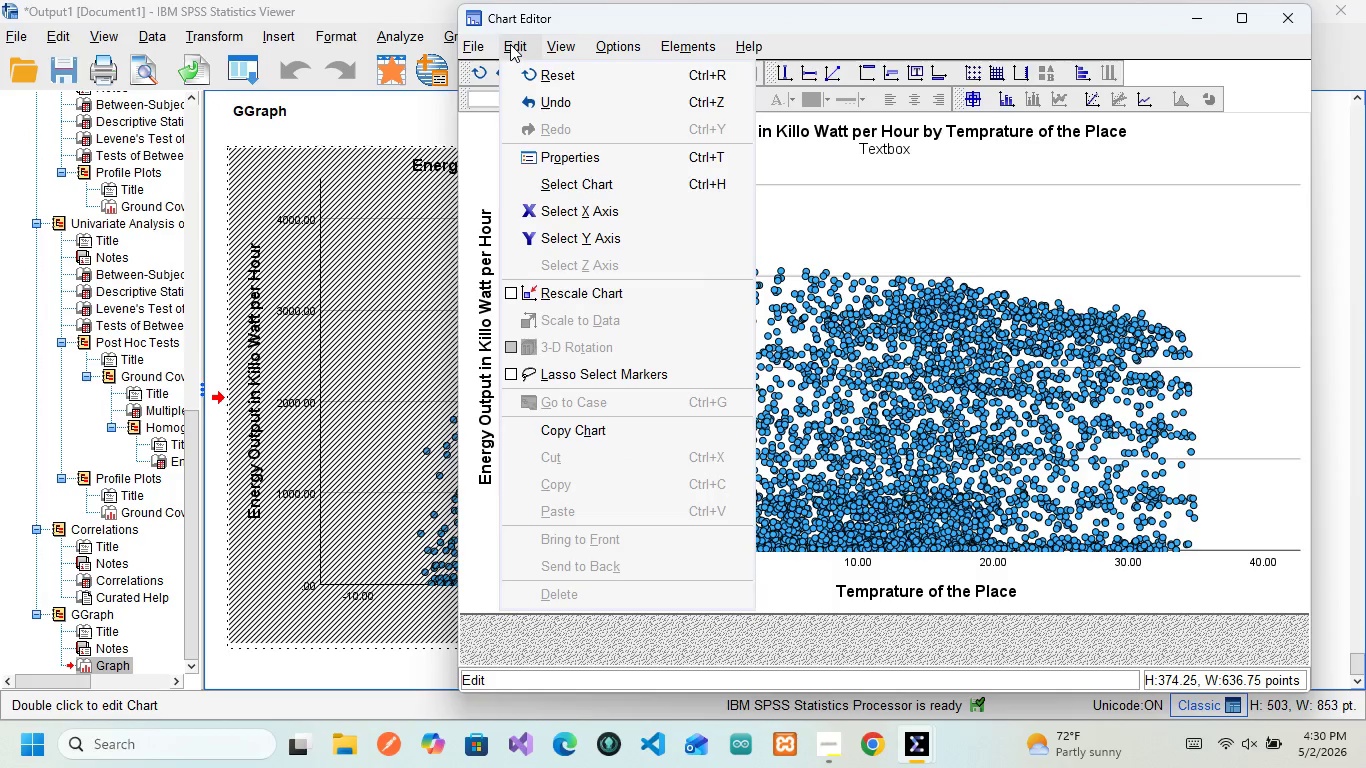 
left_click([550, 53])
 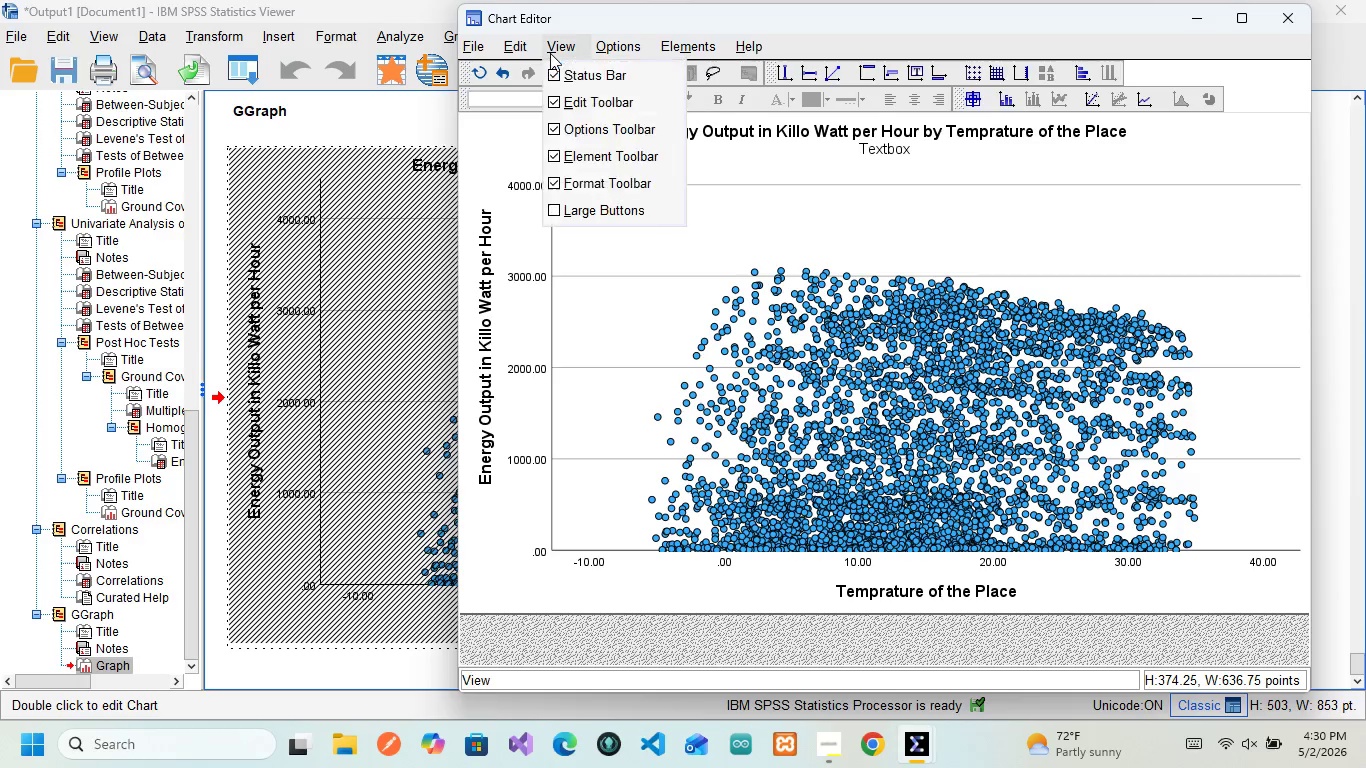 
left_click([550, 53])
 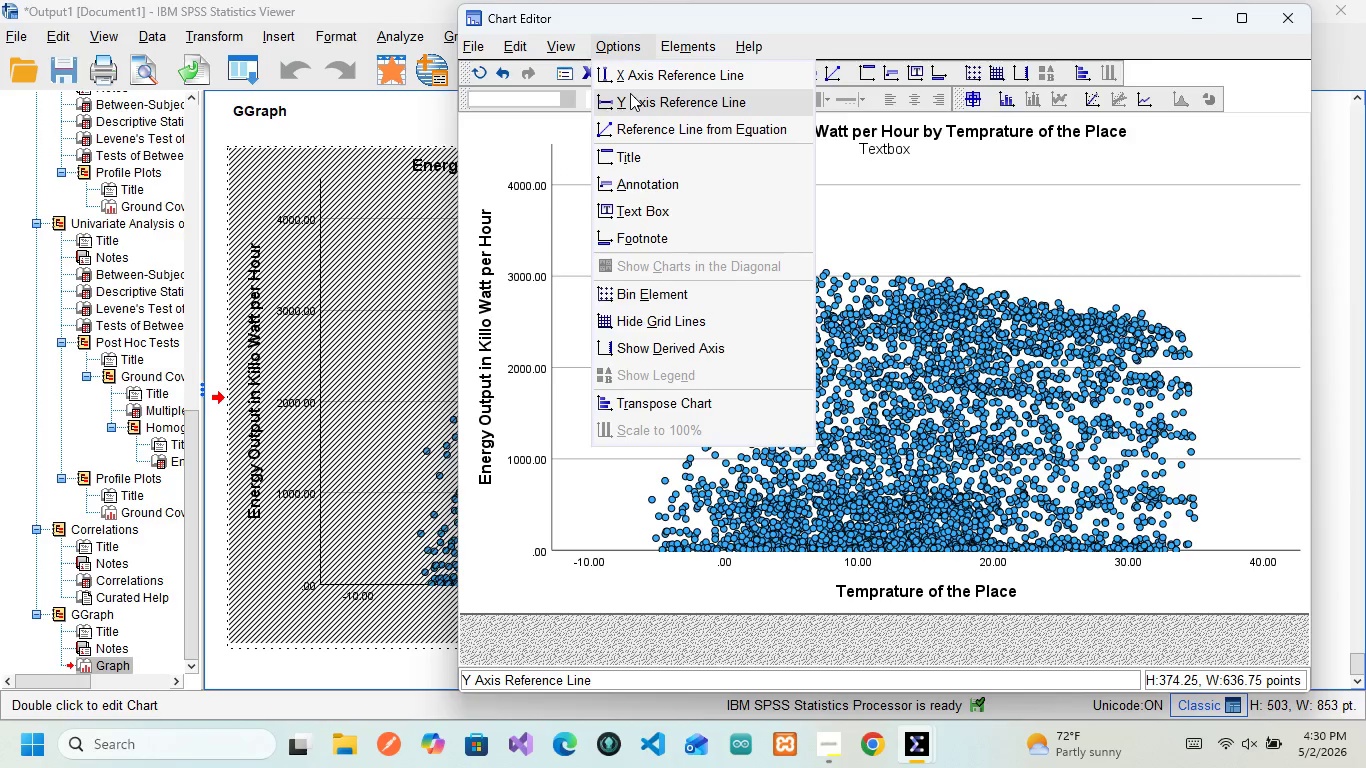 
left_click([631, 70])
 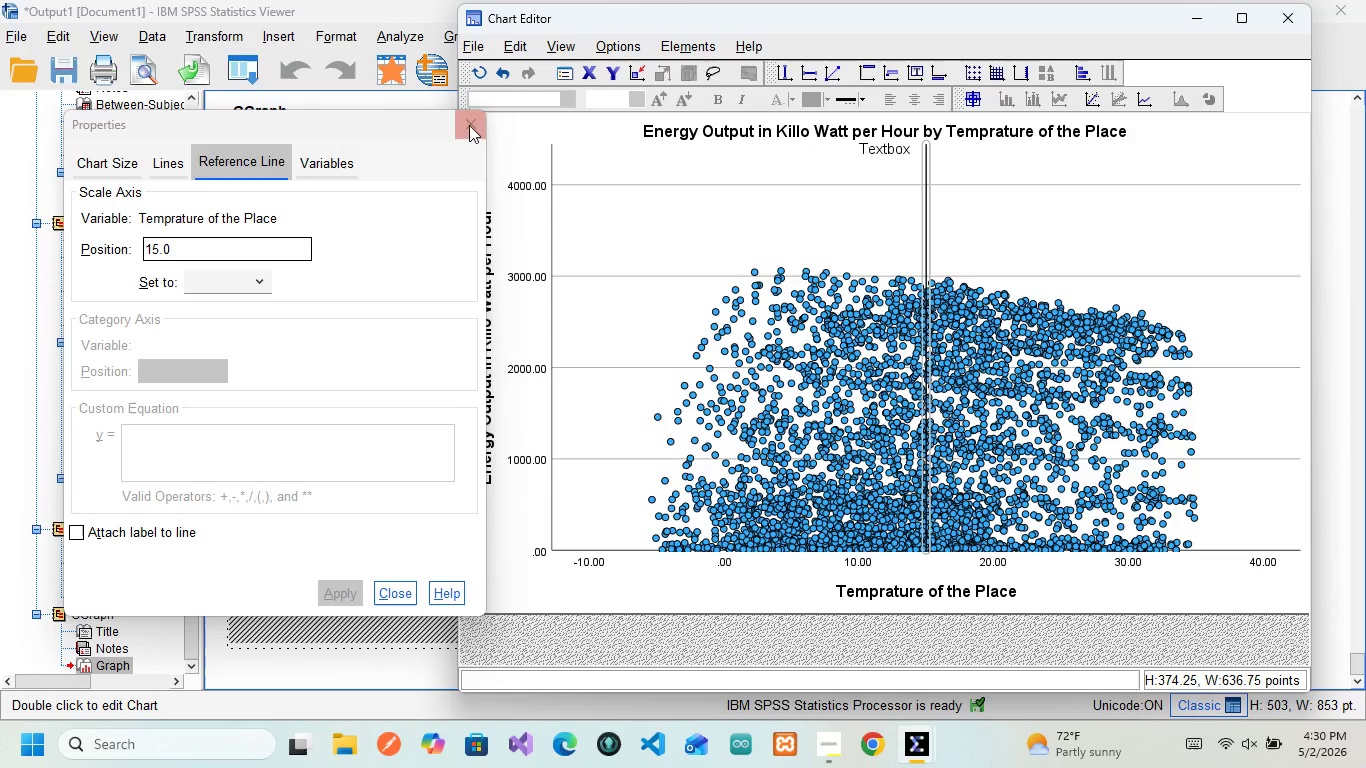 
left_click([467, 123])
 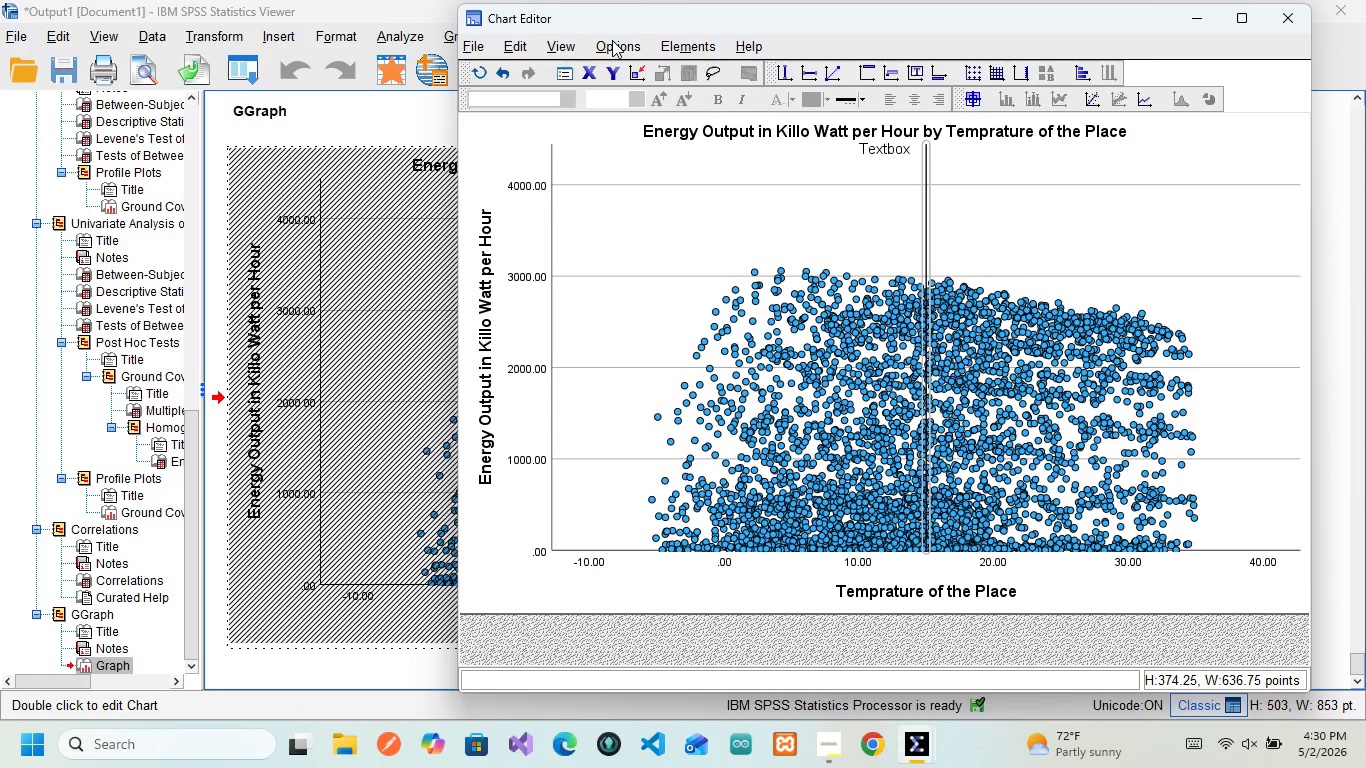 
left_click([612, 40])
 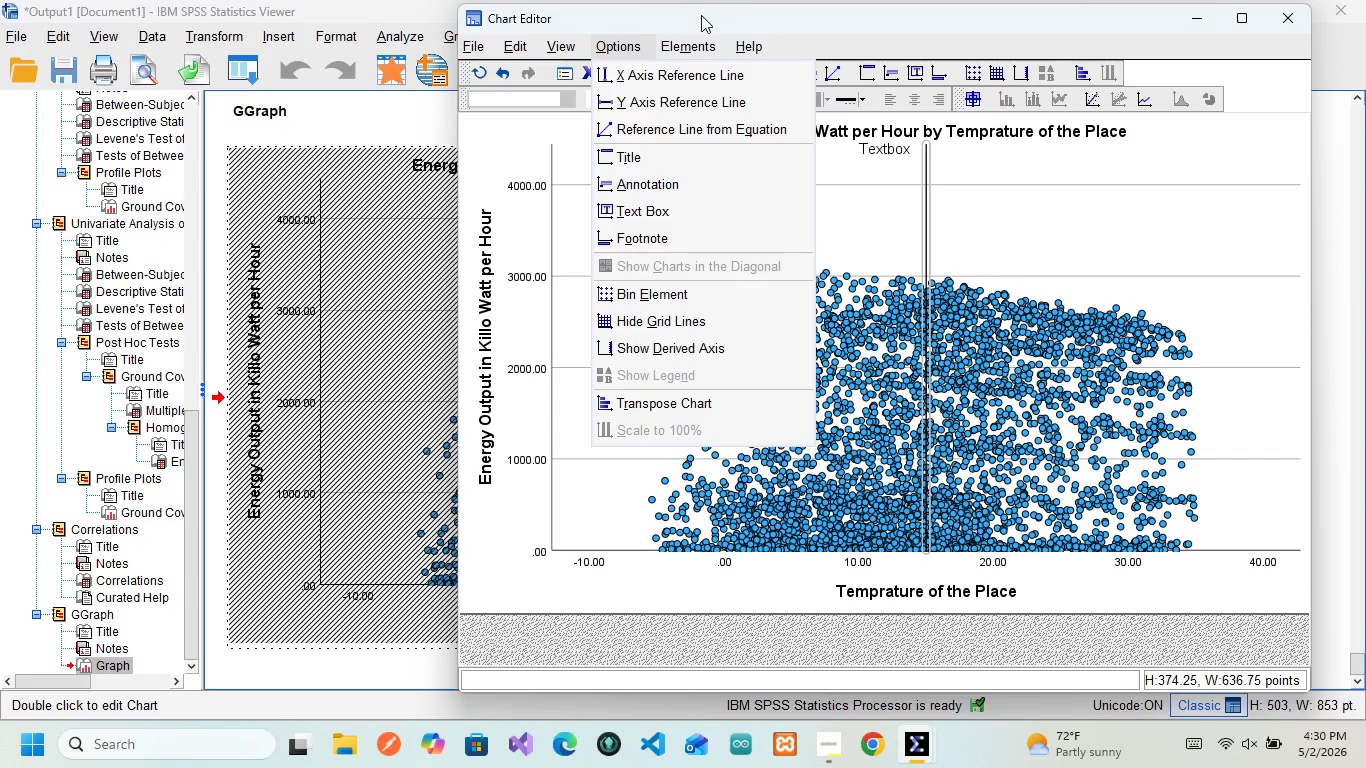 
left_click([679, 33])
 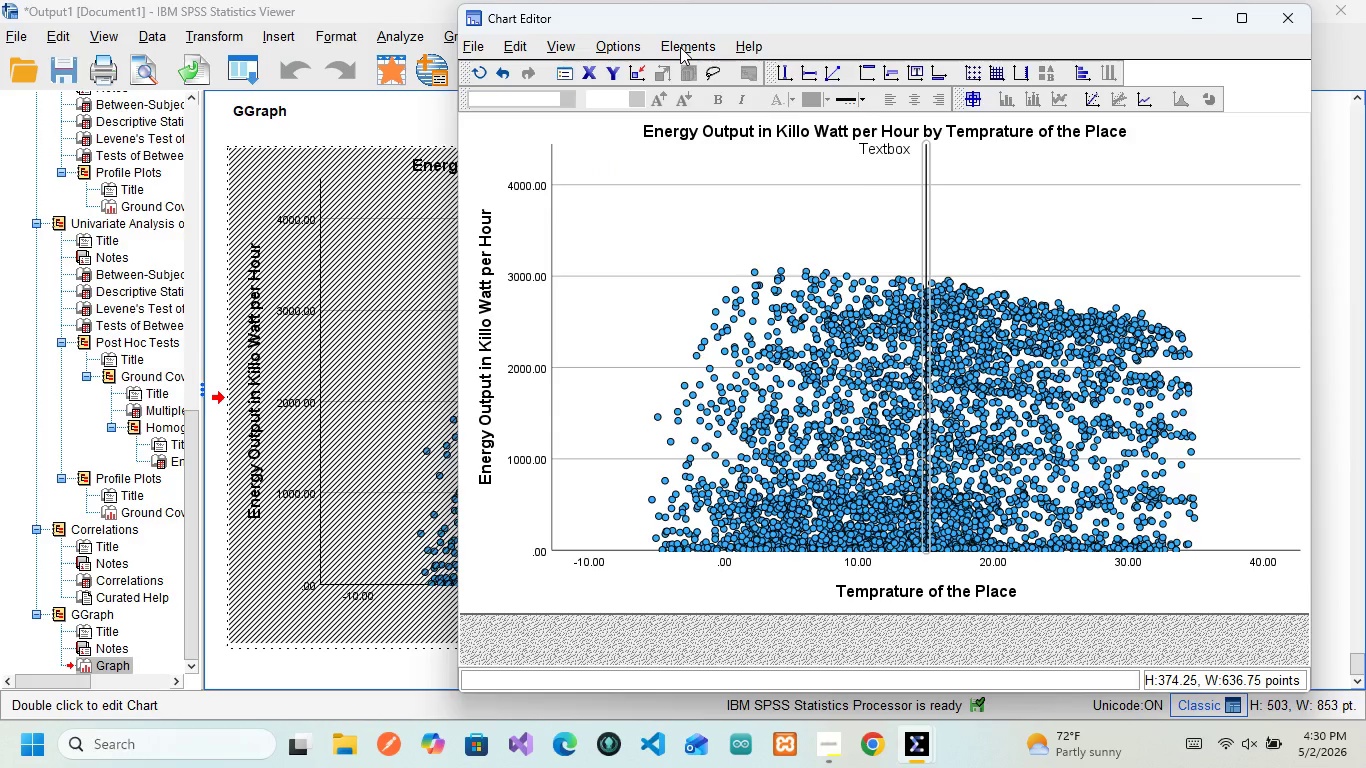 
left_click([680, 47])
 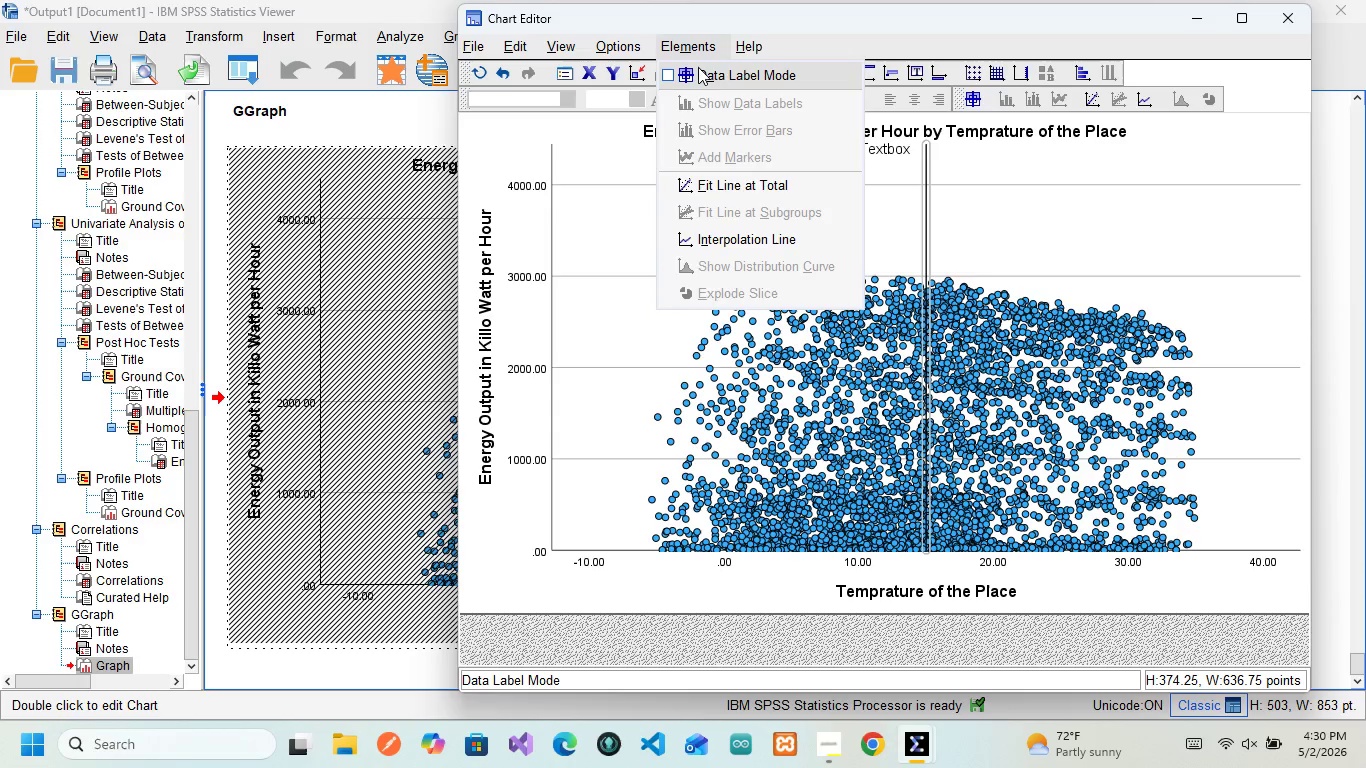 
left_click([698, 68])
 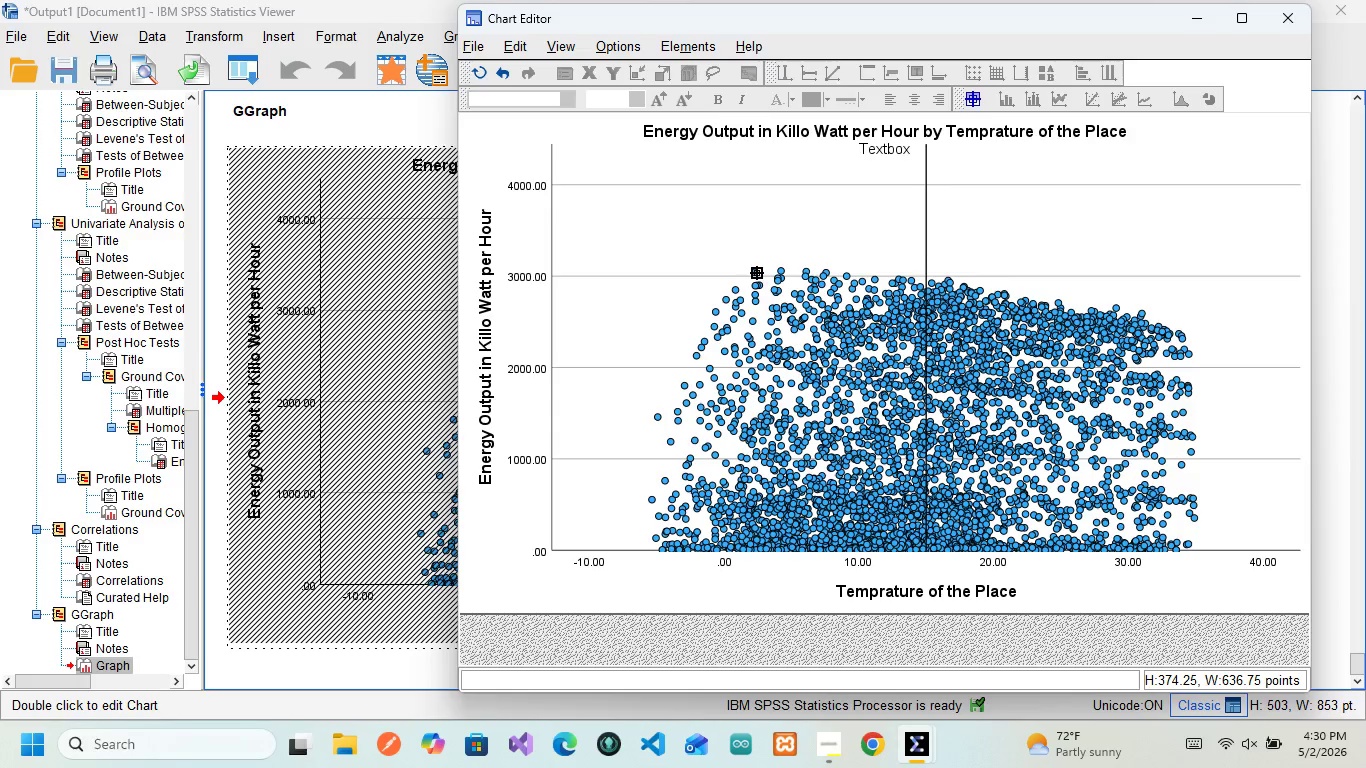 
left_click([754, 272])
 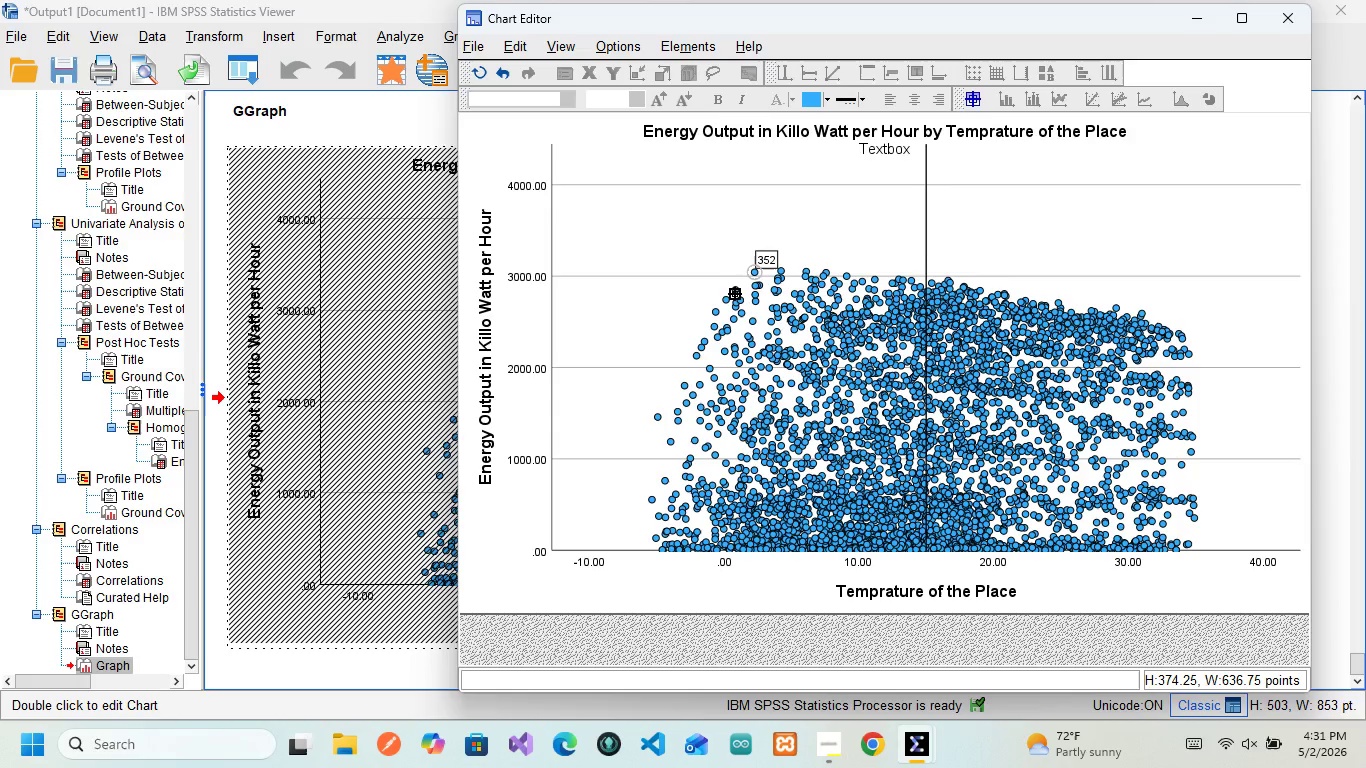 
wait(10.42)
 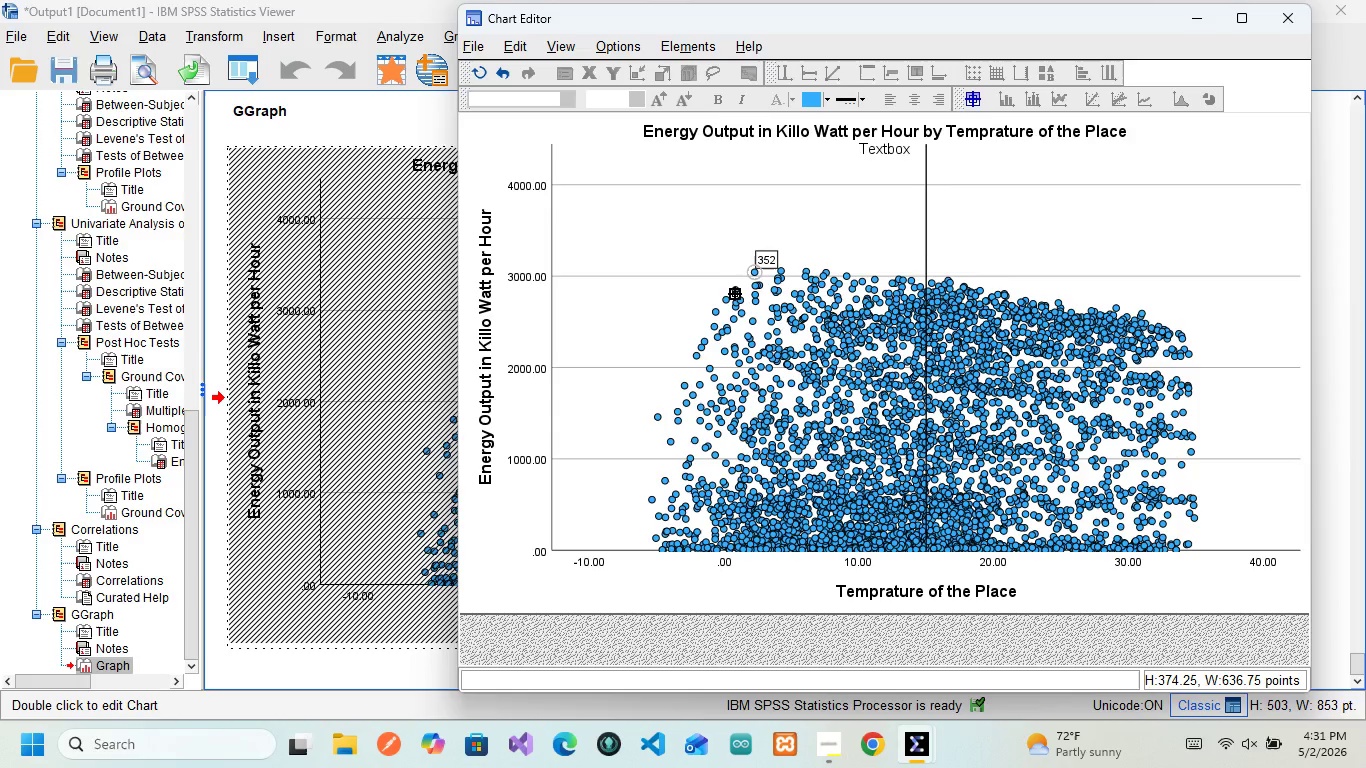 
left_click([726, 298])
 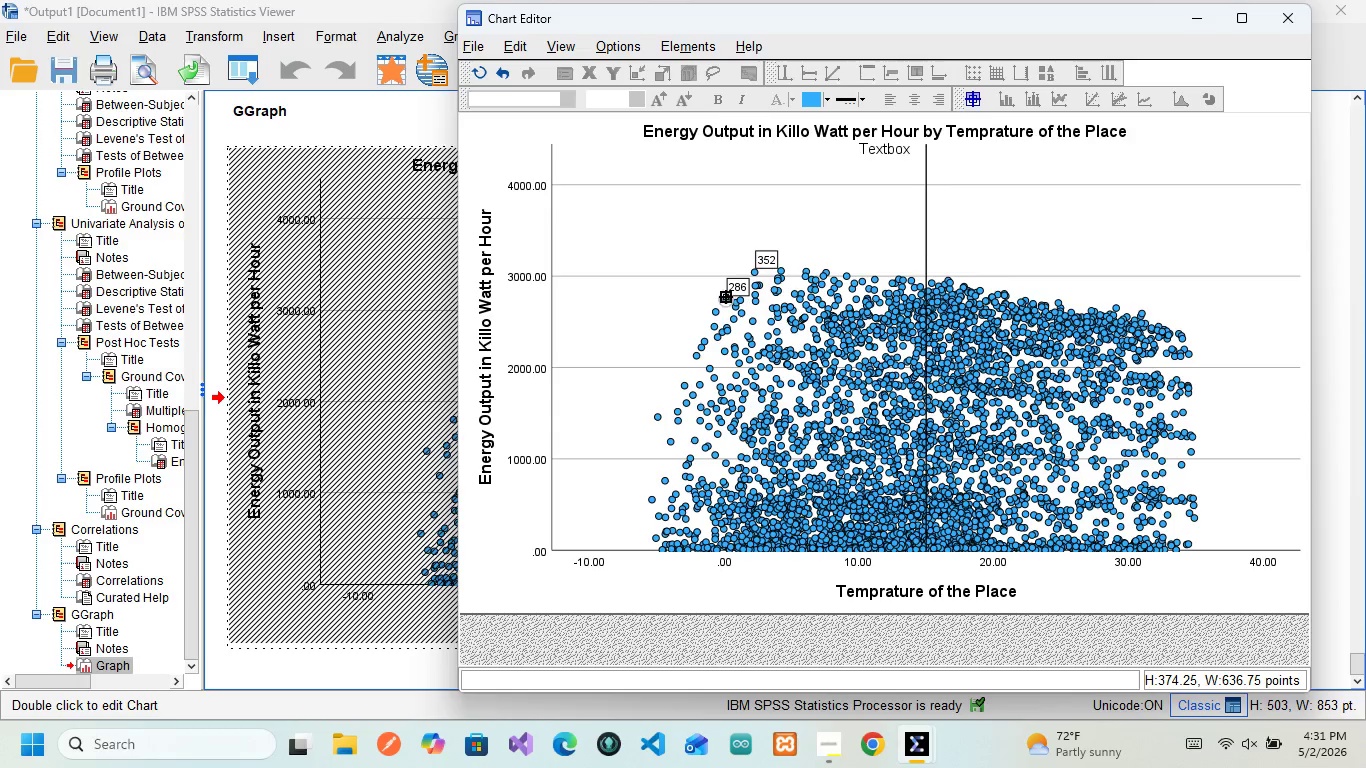 
left_click([725, 296])
 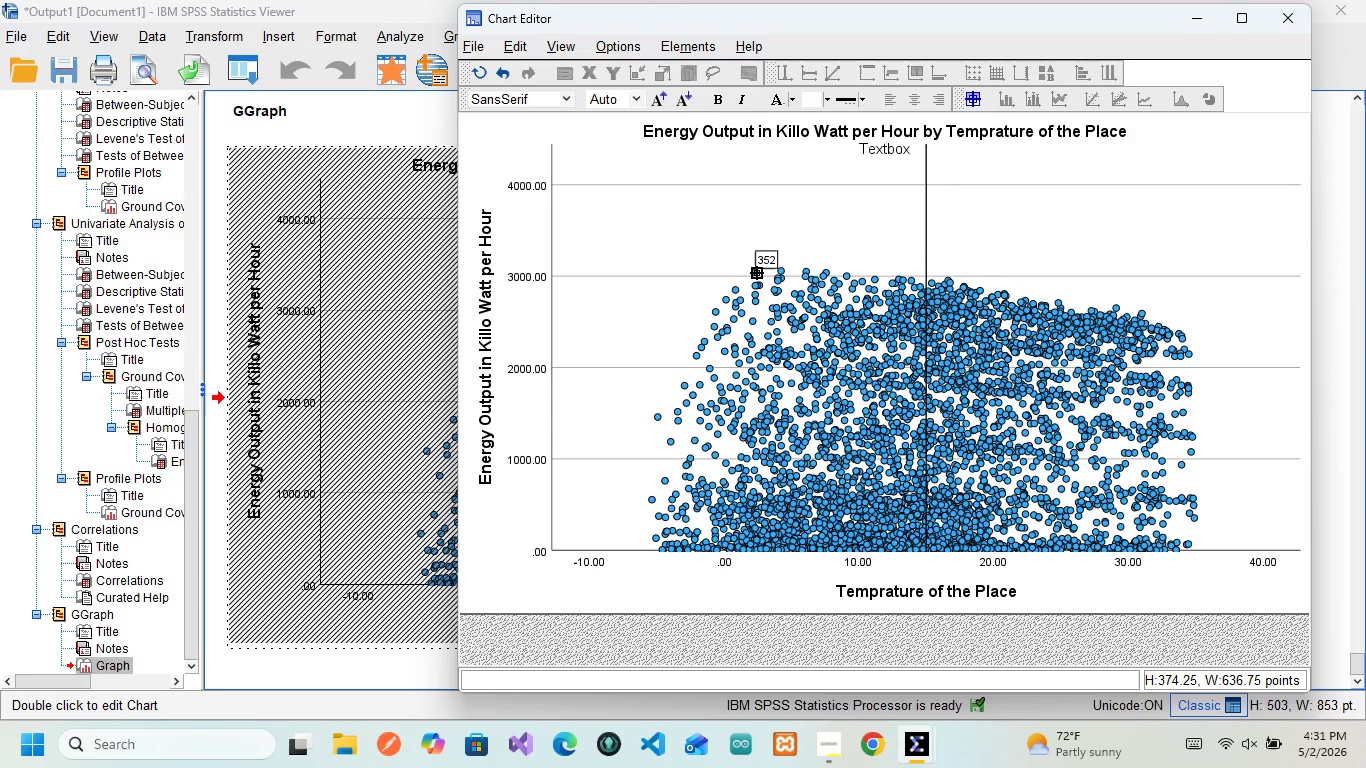 
left_click([756, 272])
 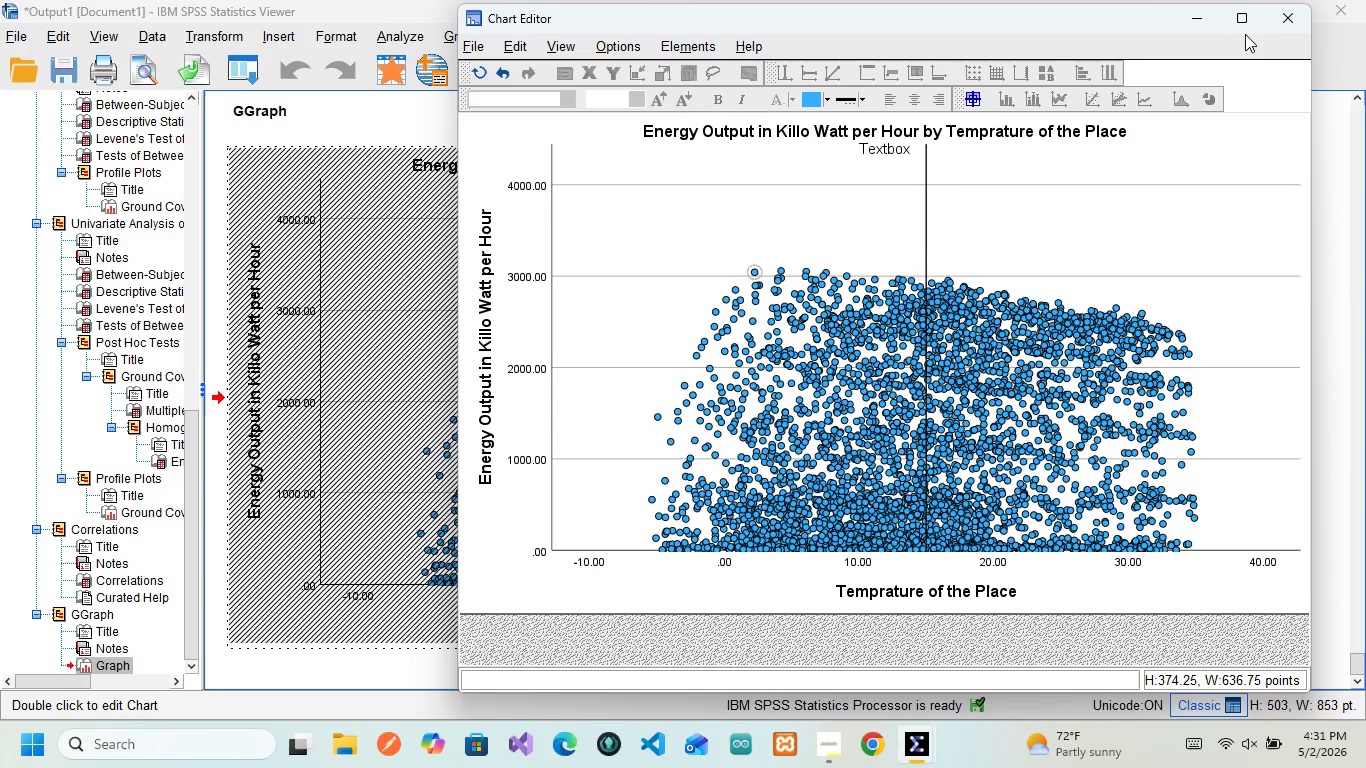 
left_click([1285, 16])
 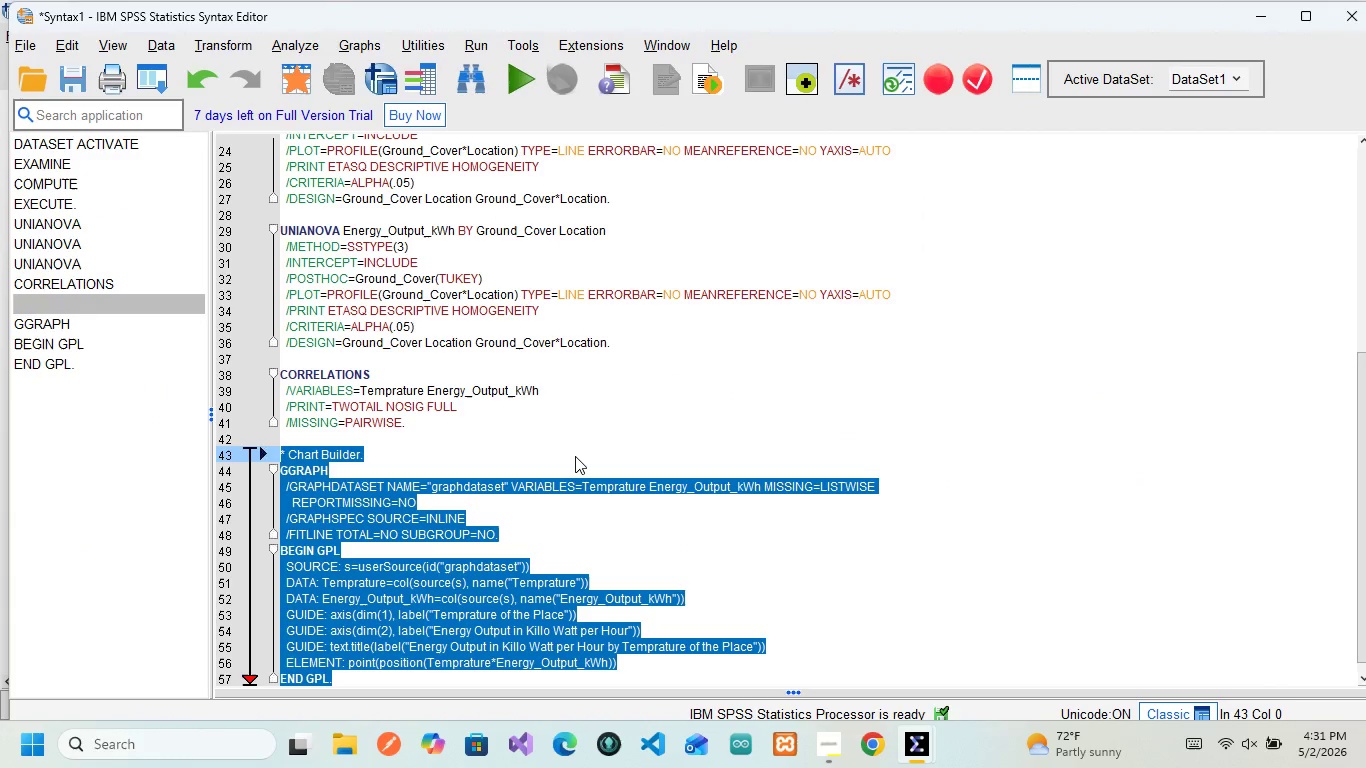 
key(Control+ControlLeft)
 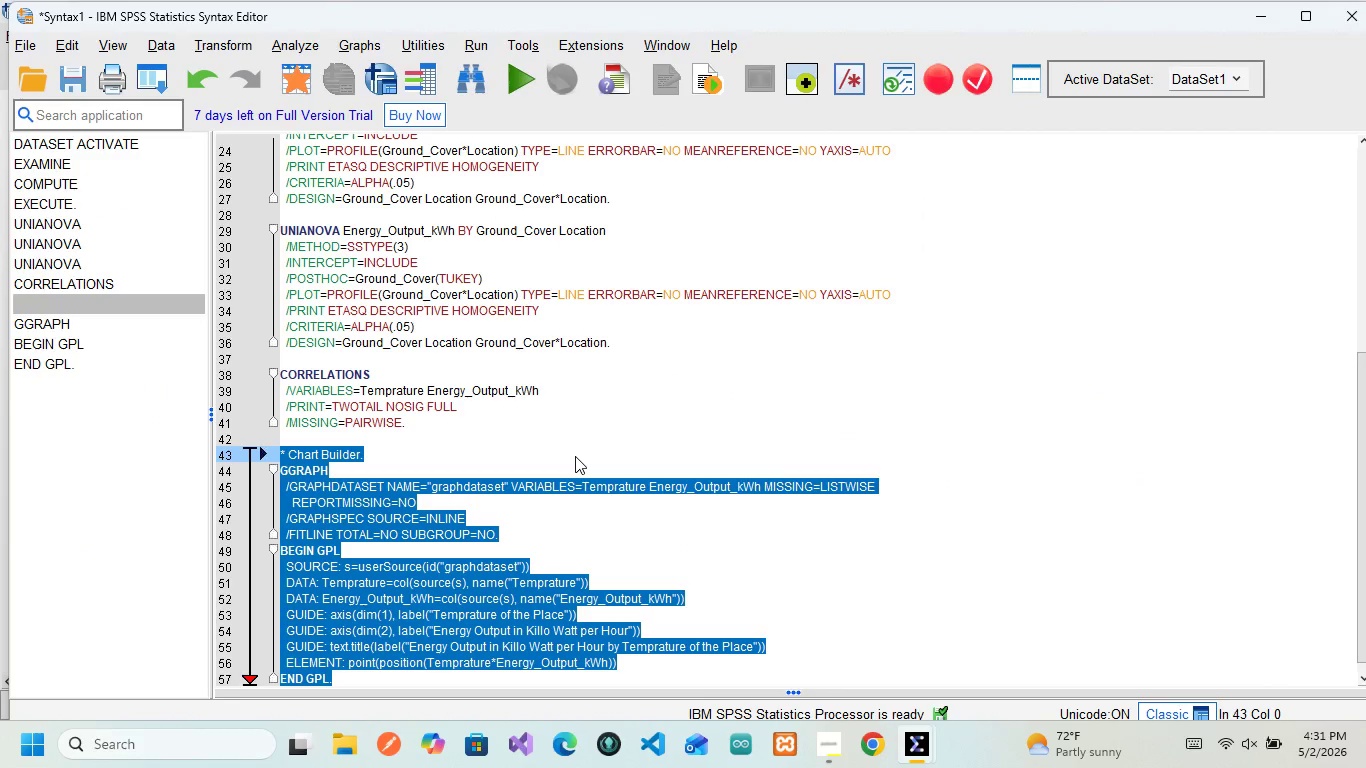 
wait(12.03)
 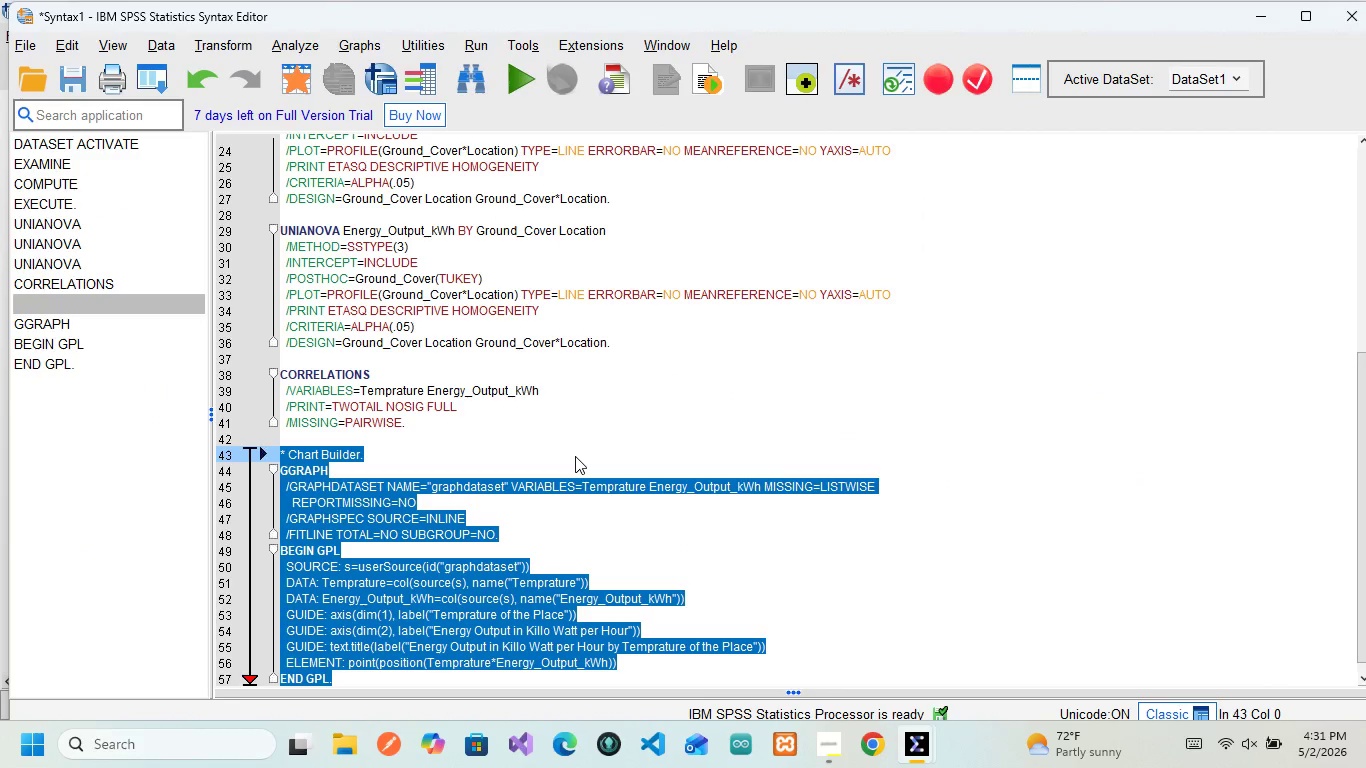 
left_click([737, 662])
 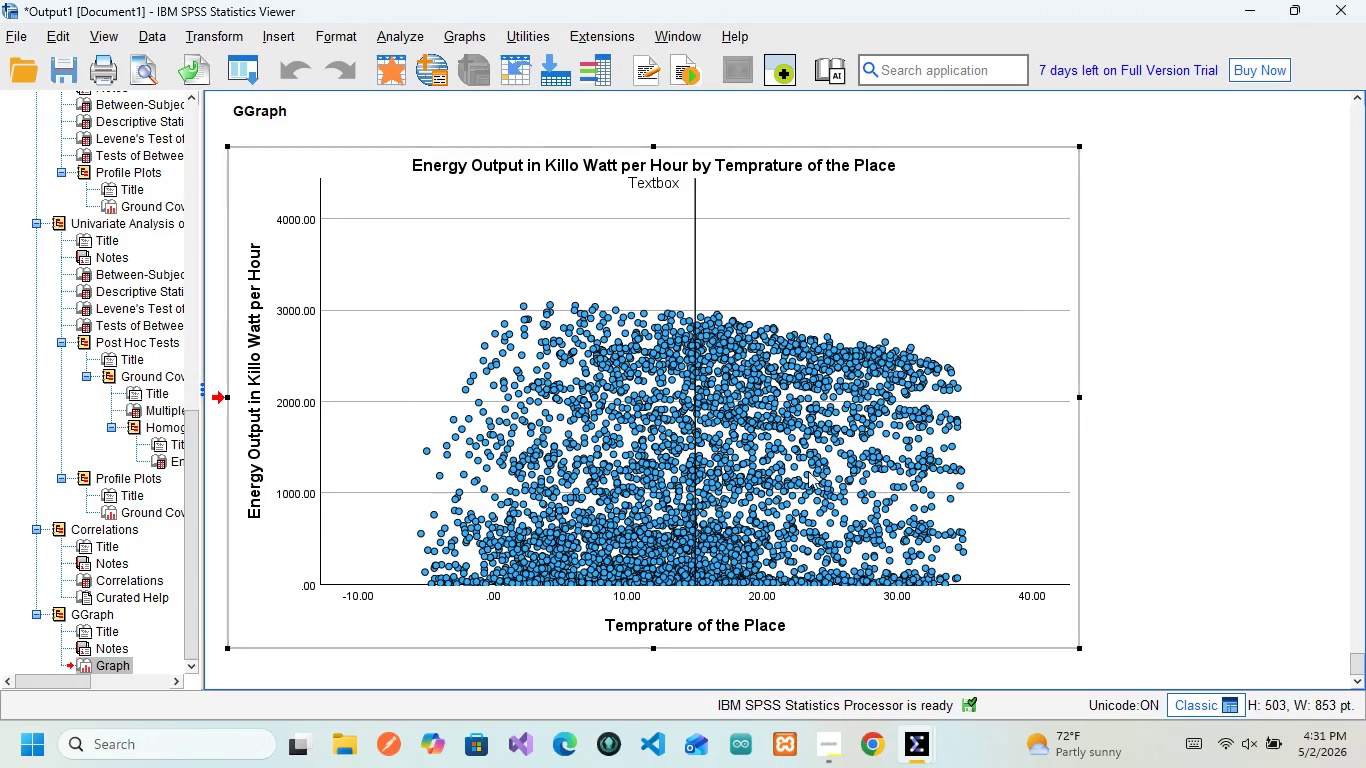 
mouse_move([813, 434])
 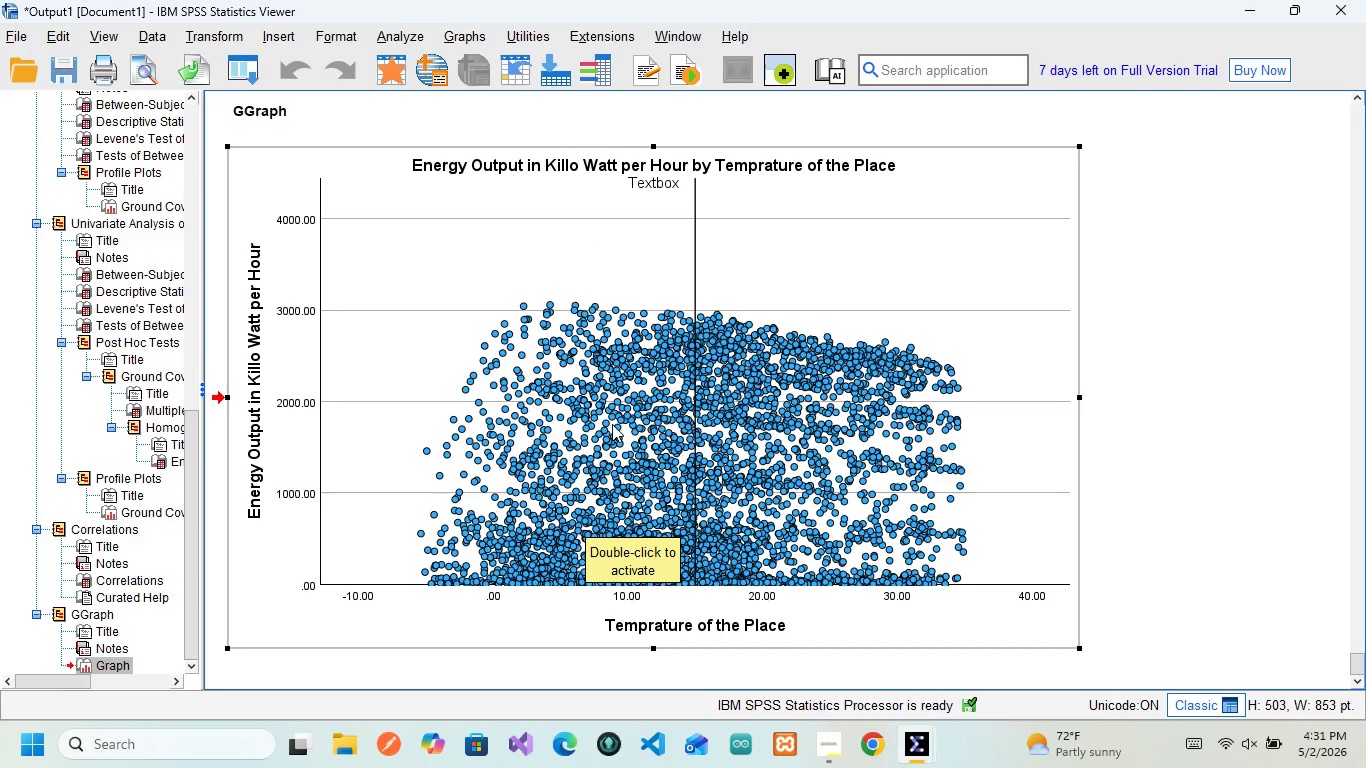 
wait(14.8)
 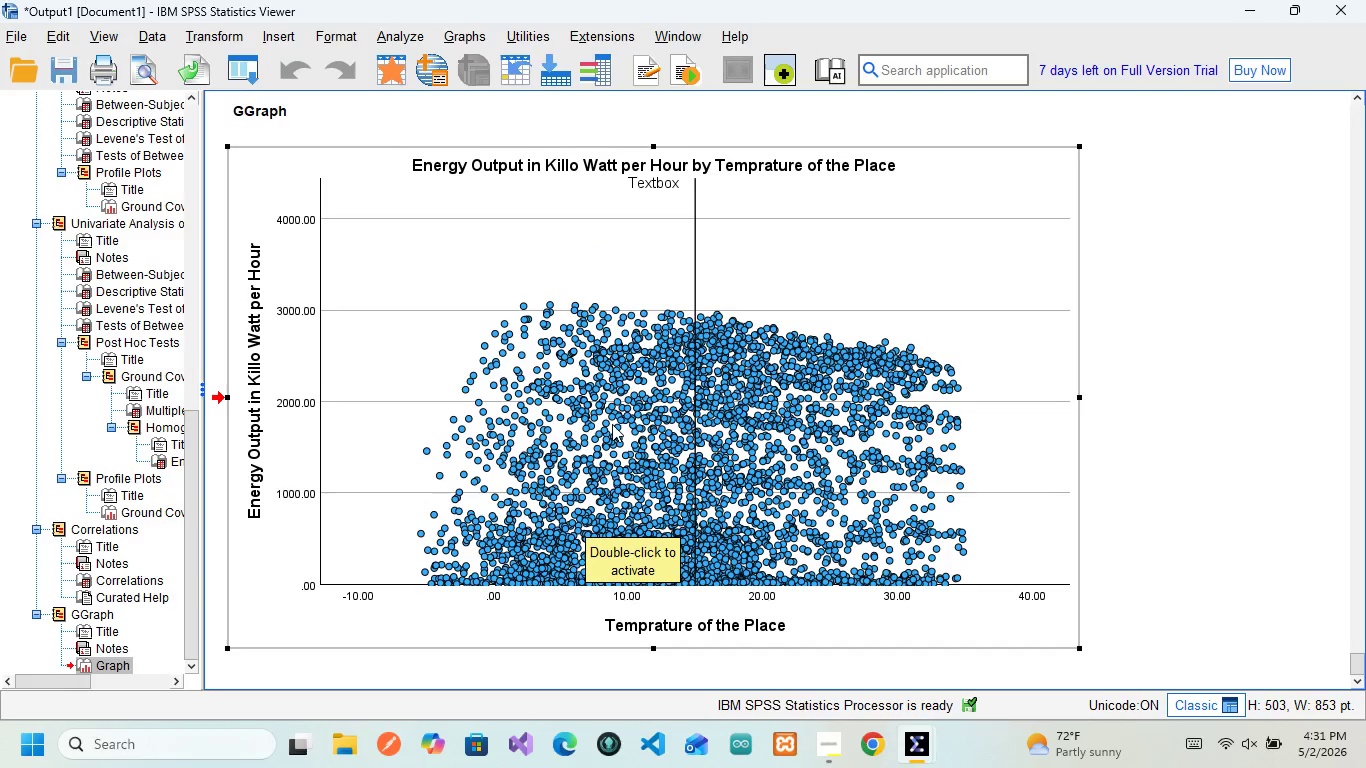 
mouse_move([599, 463])
 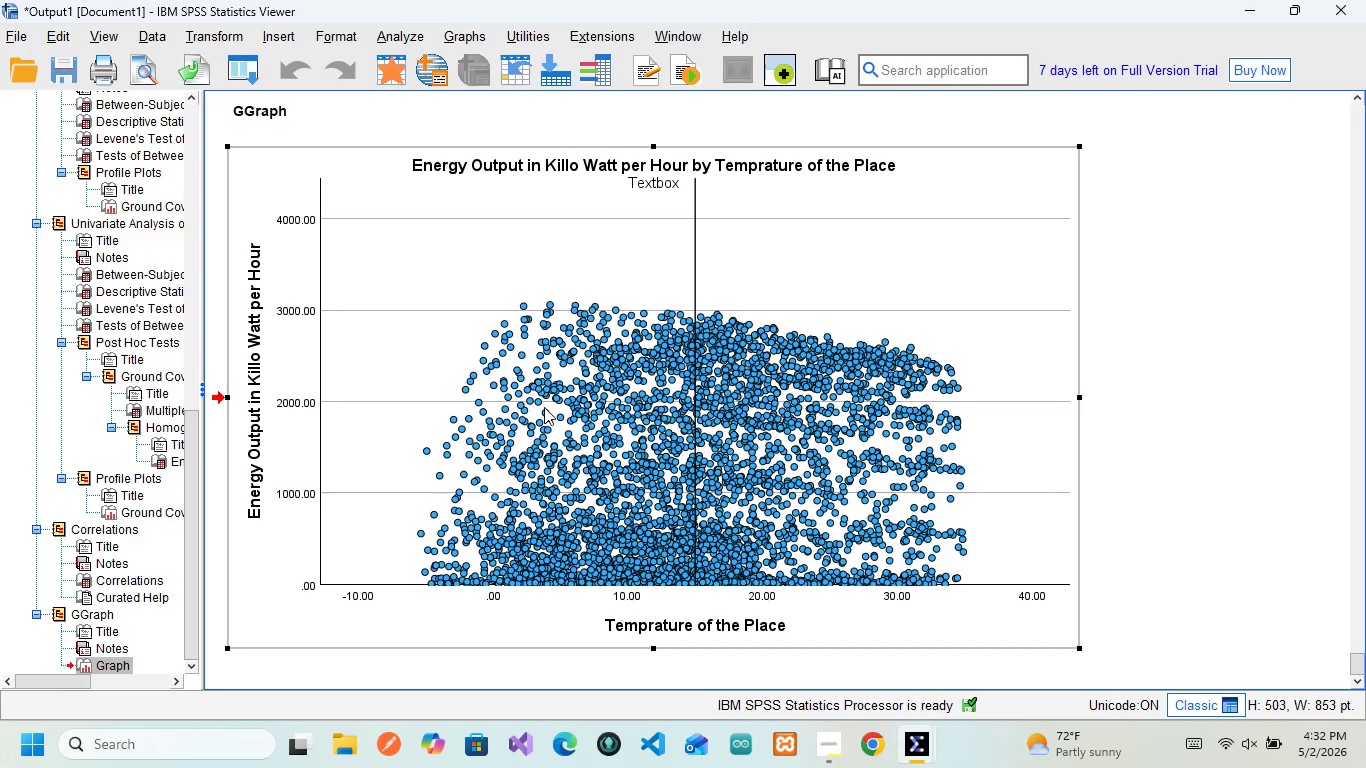 
mouse_move([545, 447])
 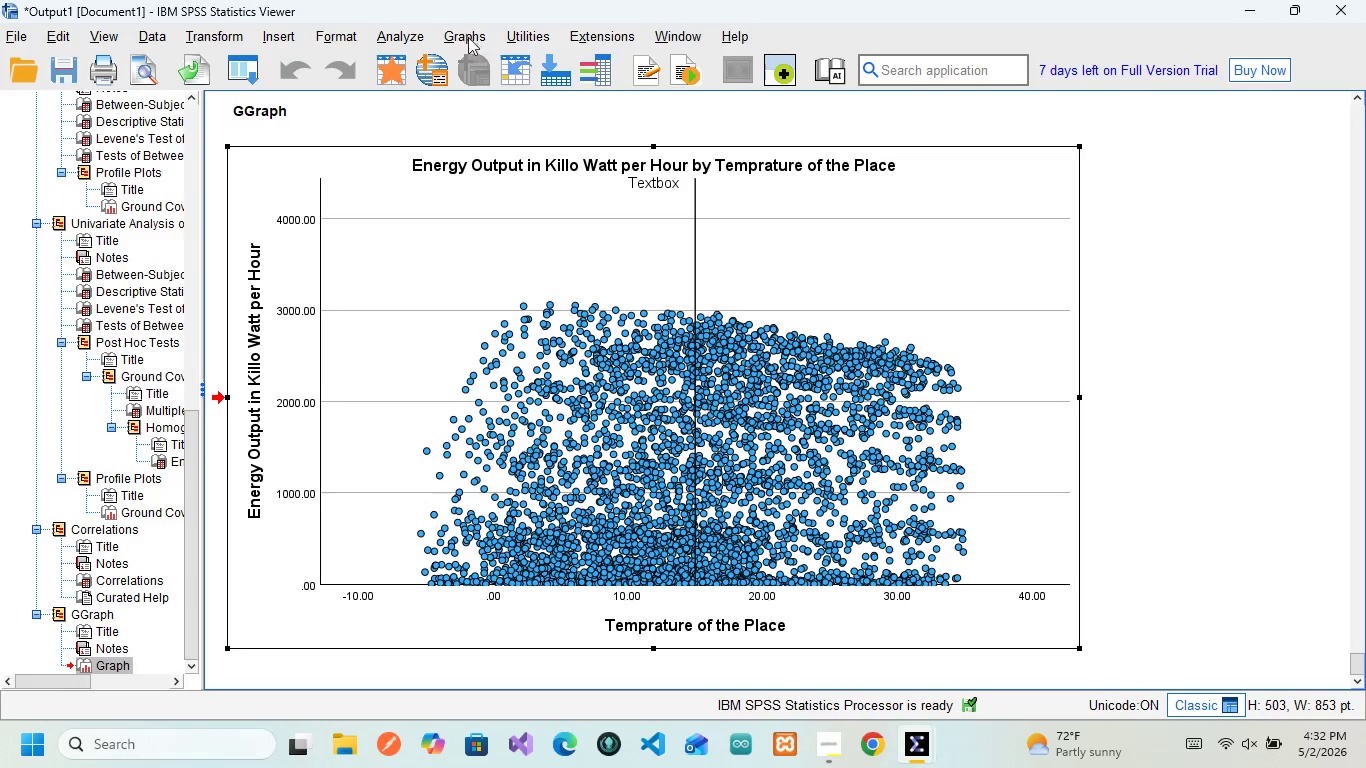 
left_click([464, 31])
 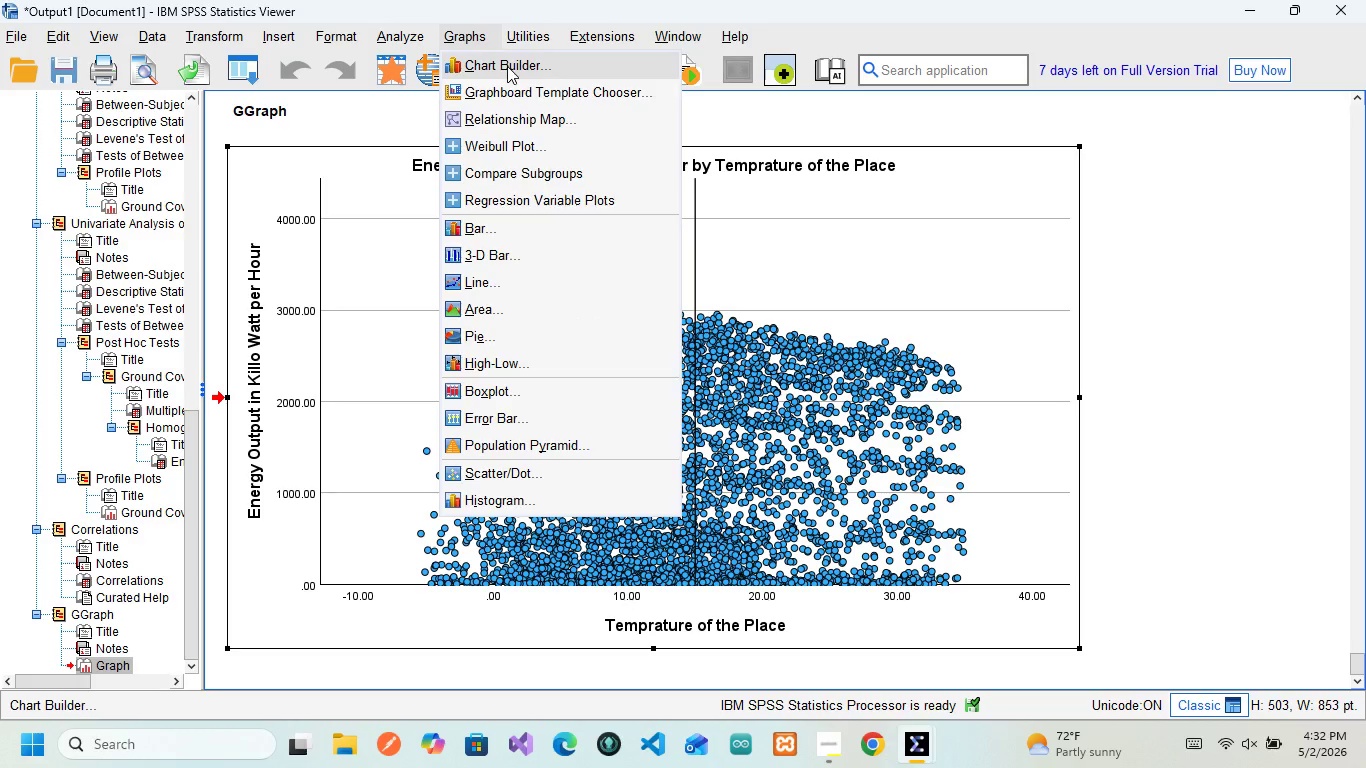 
left_click([507, 66])
 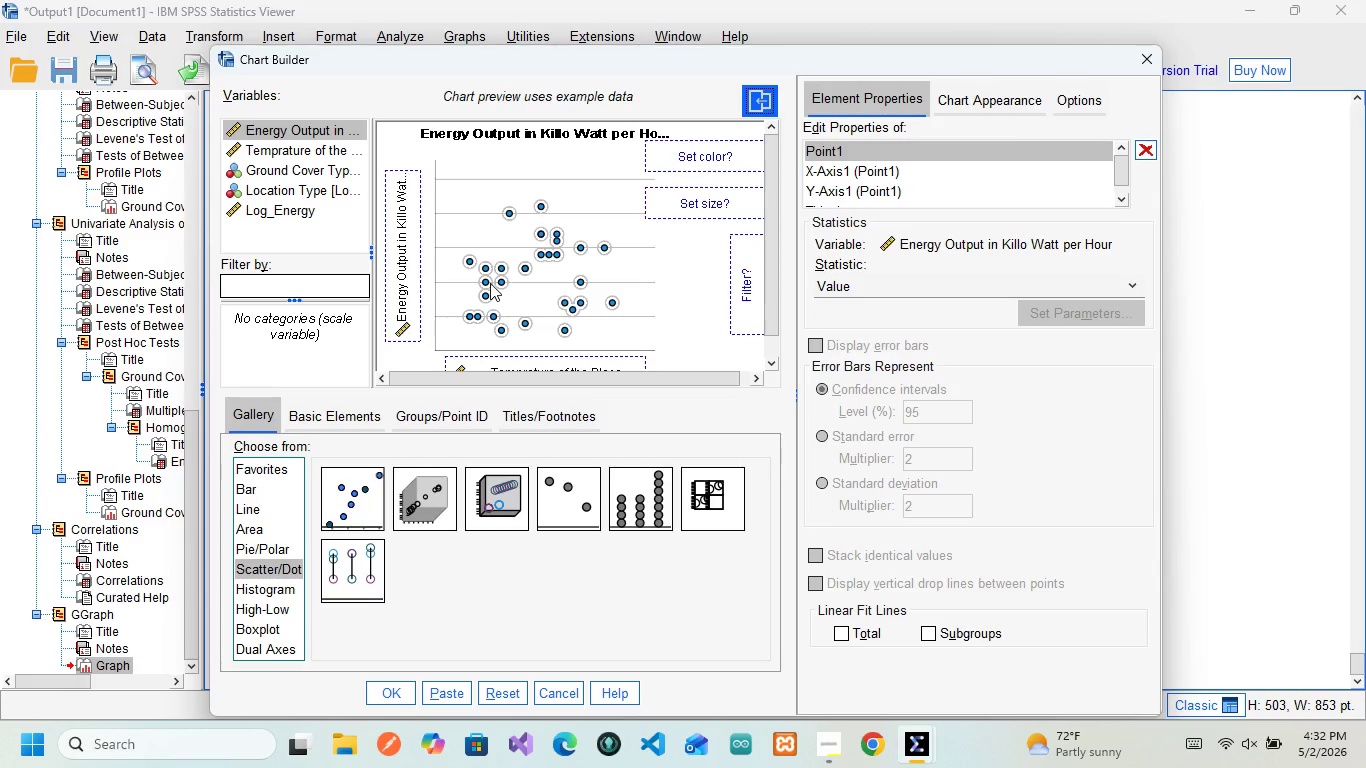 
wait(10.84)
 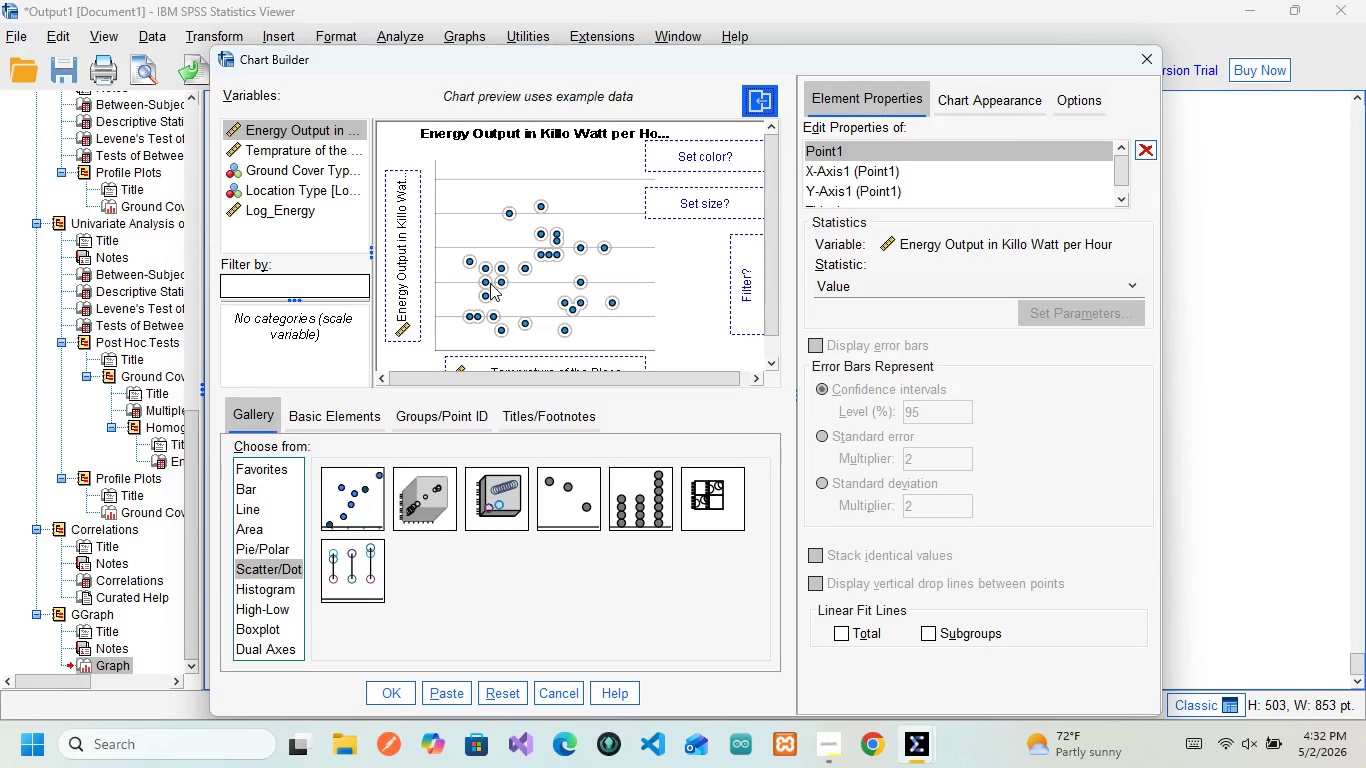 
left_click([272, 624])
 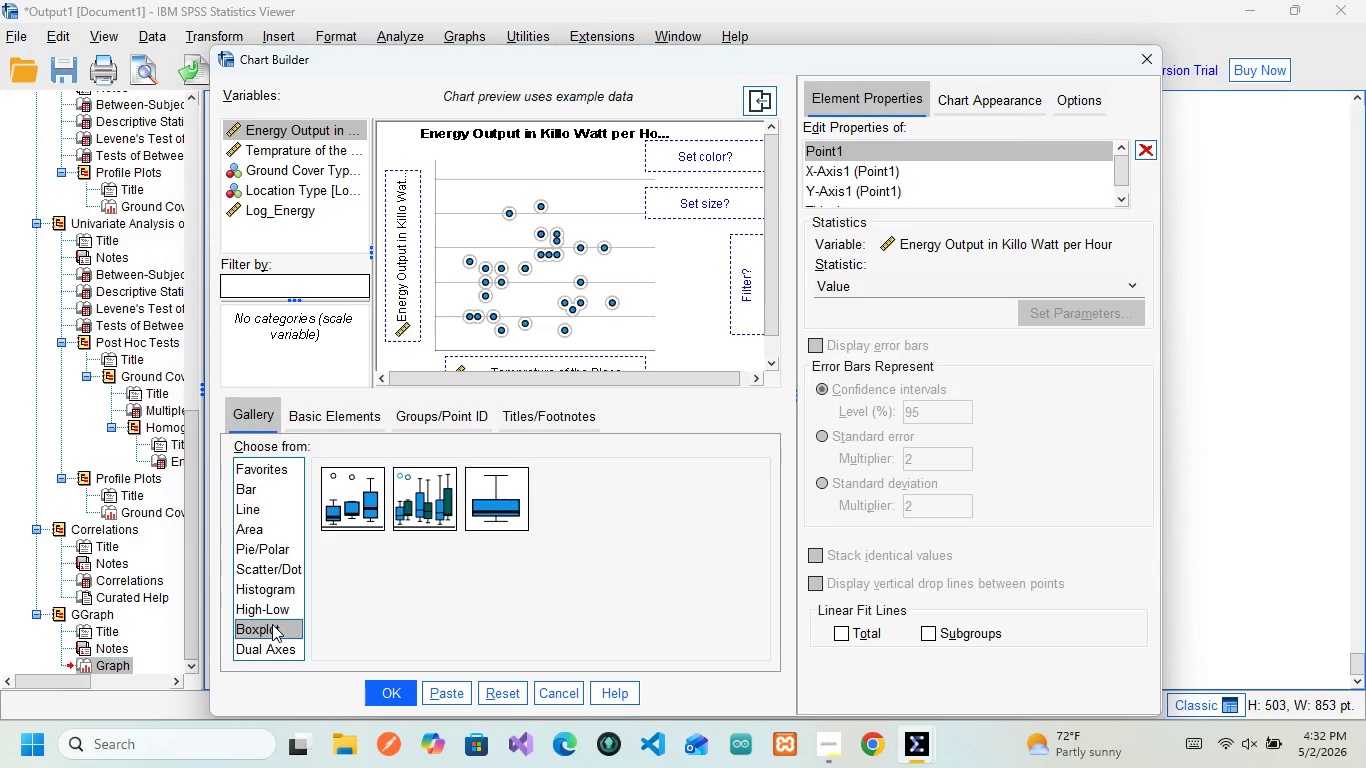 
left_click([272, 624])
 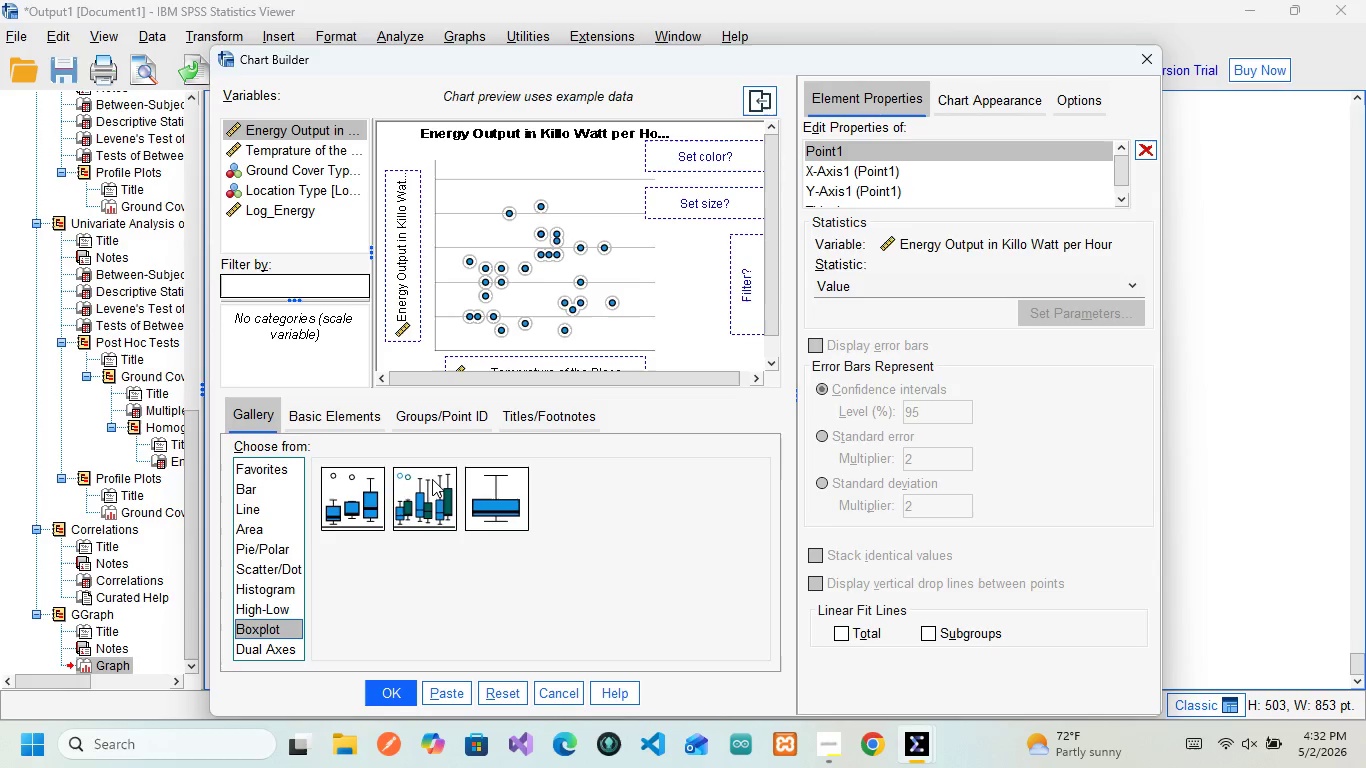 
wait(5.7)
 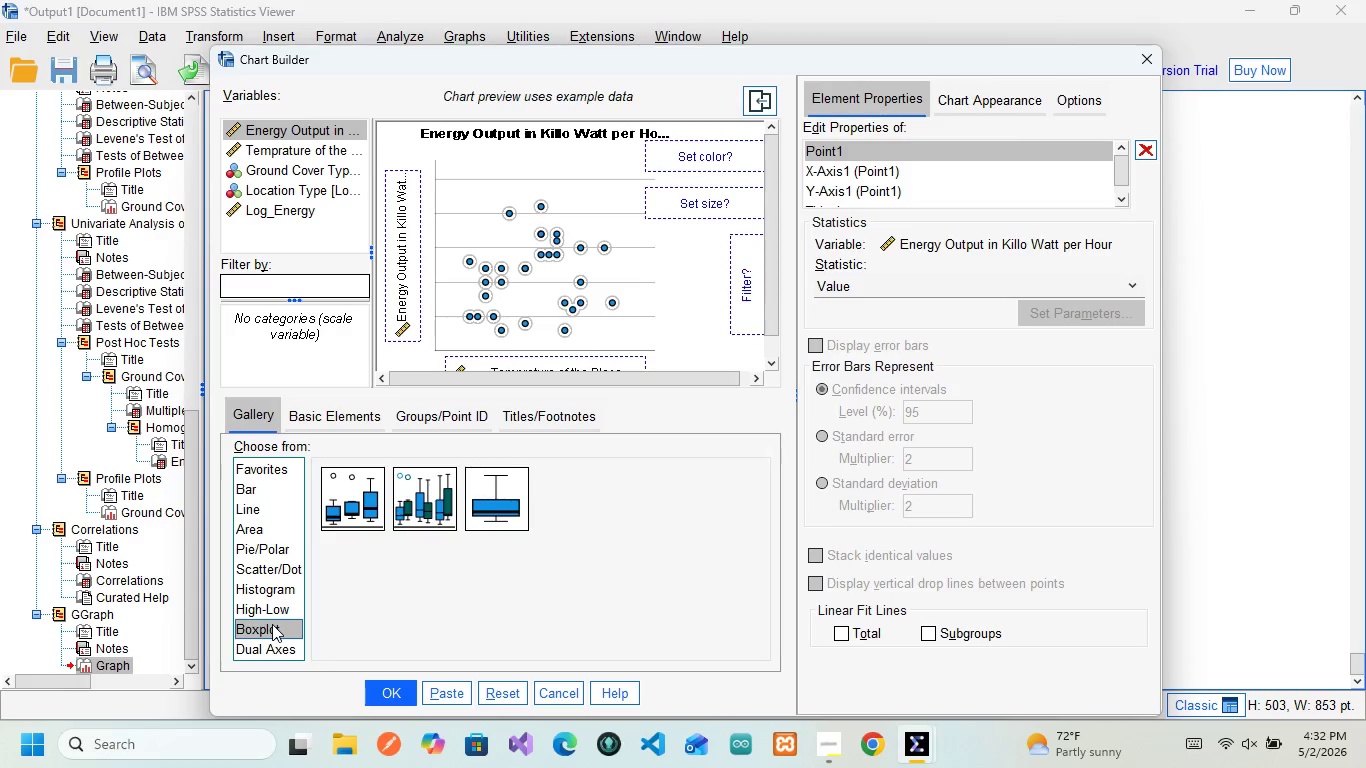 
left_click_drag(start_coordinate=[432, 479], to_coordinate=[514, 232])
 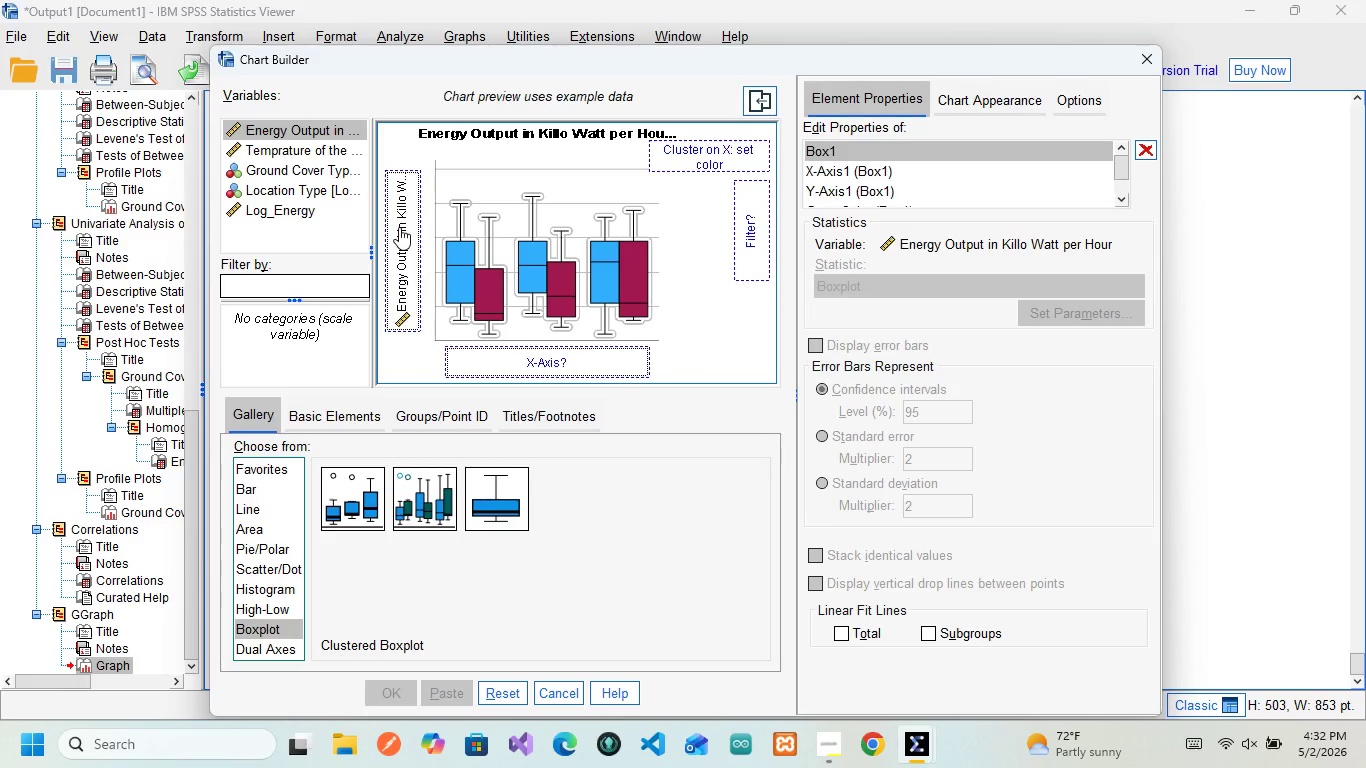 
right_click([399, 227])
 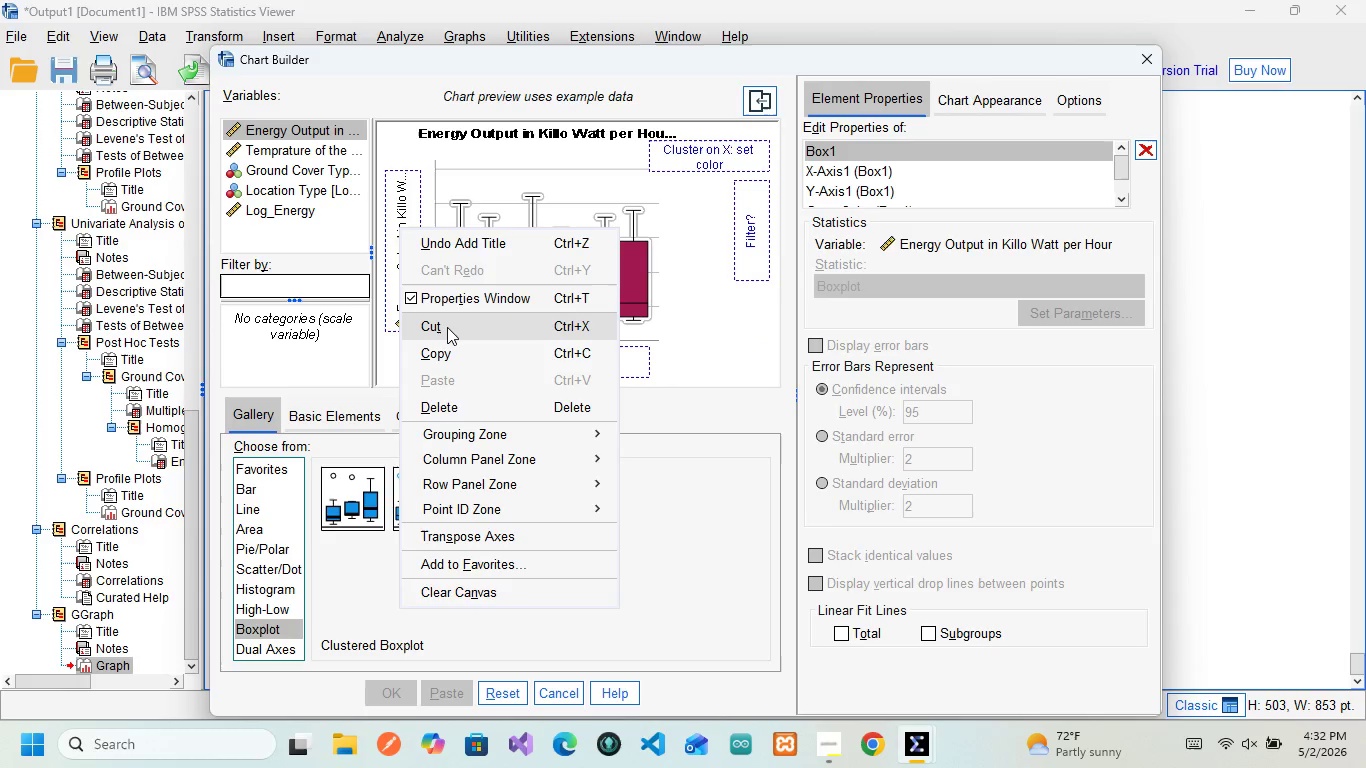 
left_click([446, 327])
 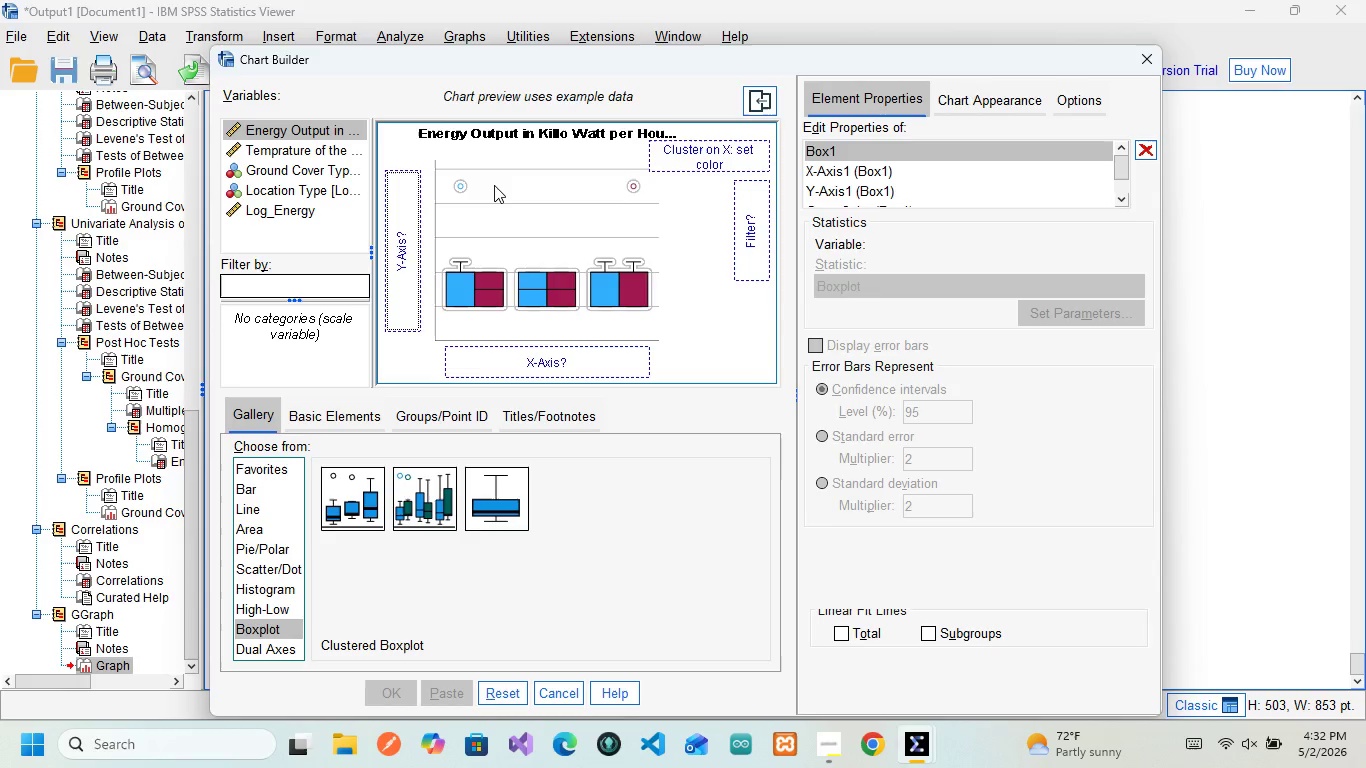 
wait(25.3)
 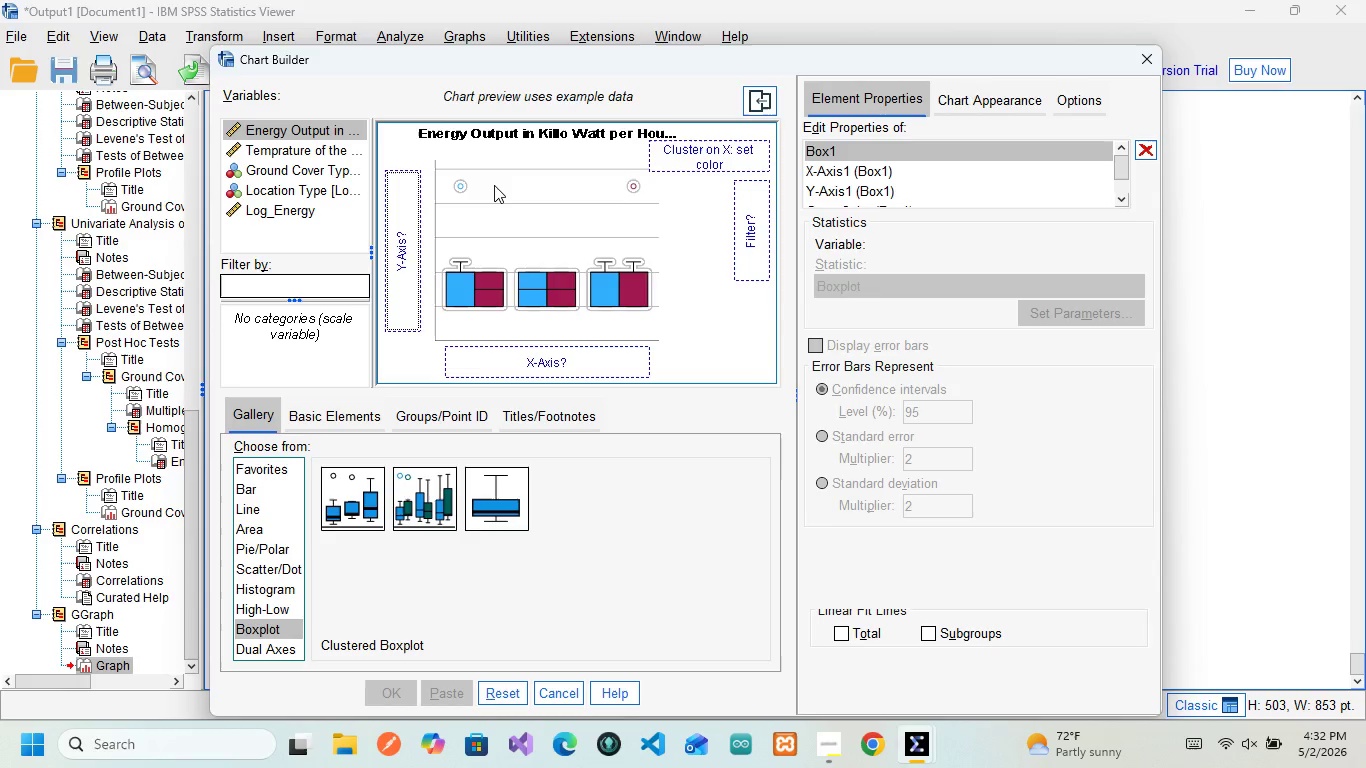 
left_click([260, 169])
 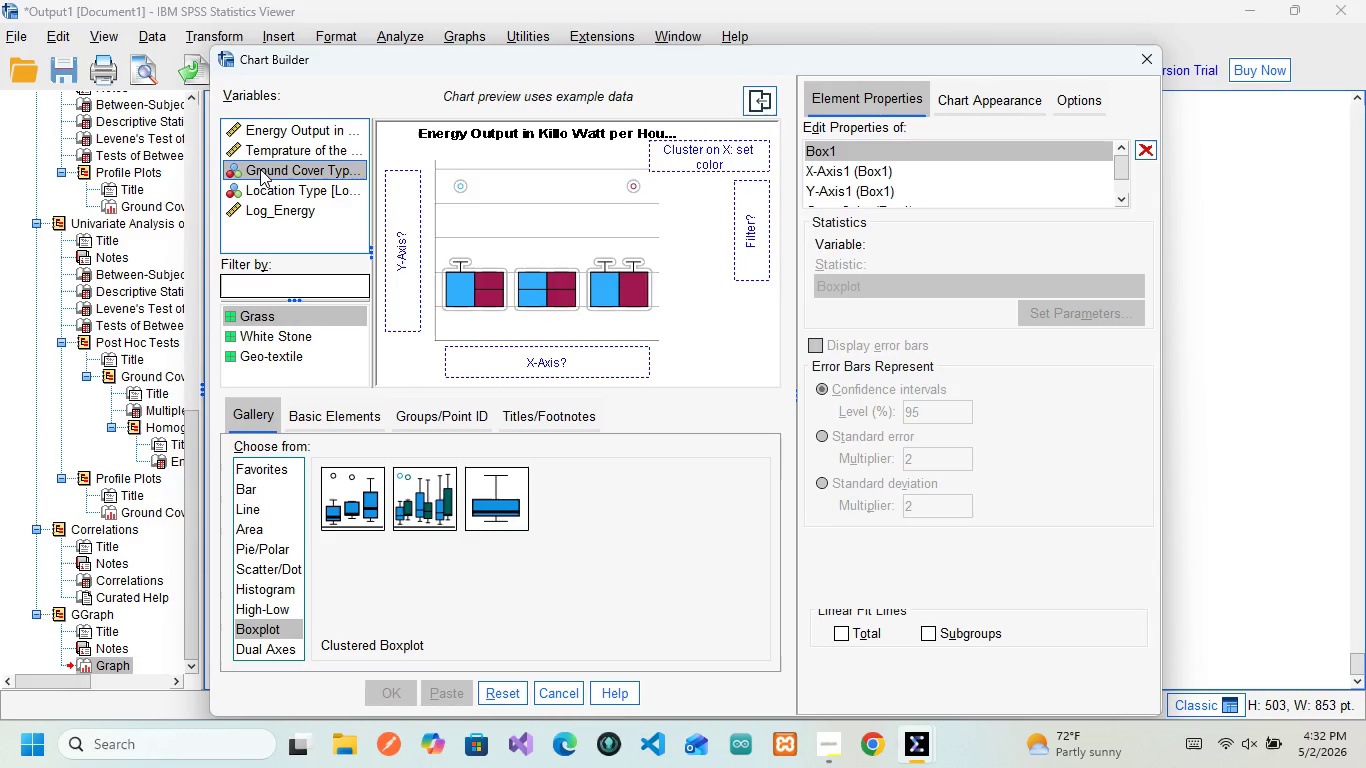 
left_click_drag(start_coordinate=[260, 169], to_coordinate=[484, 354])
 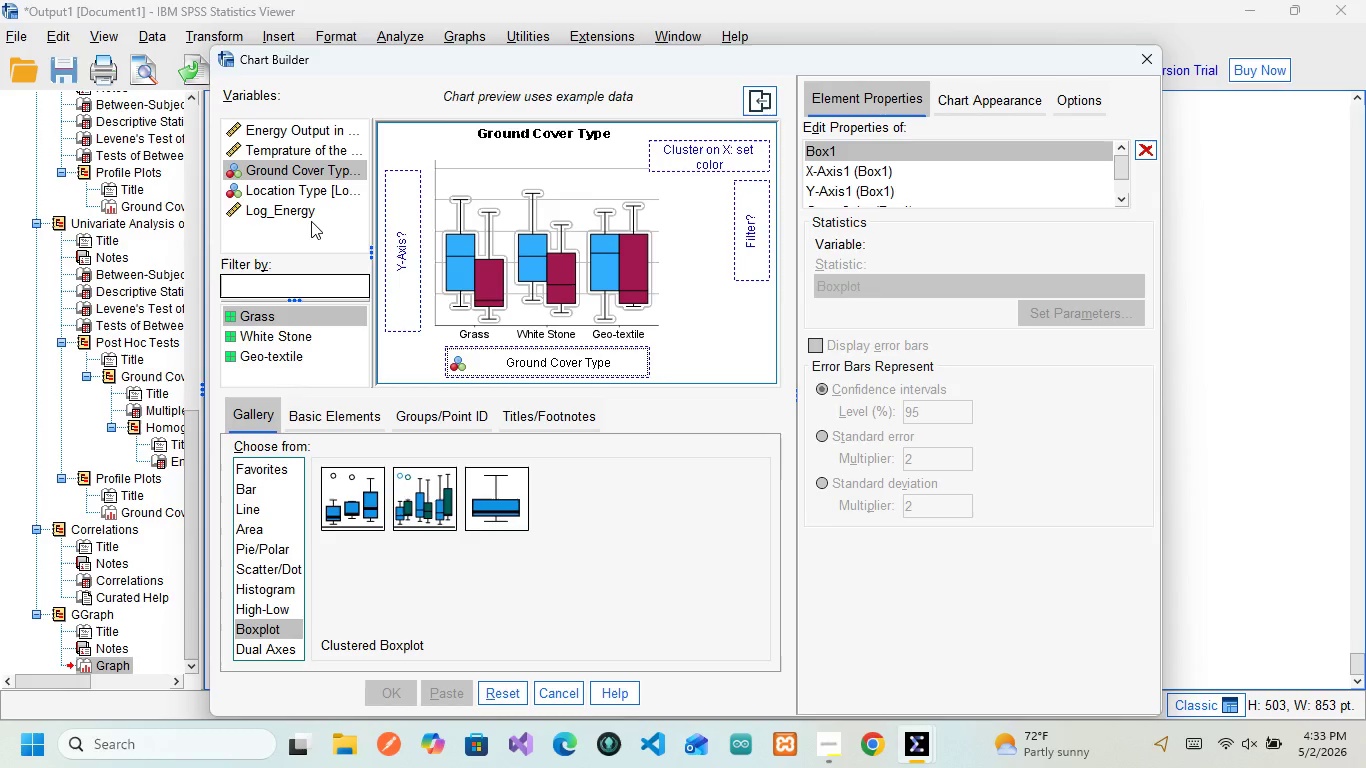 
wait(15.42)
 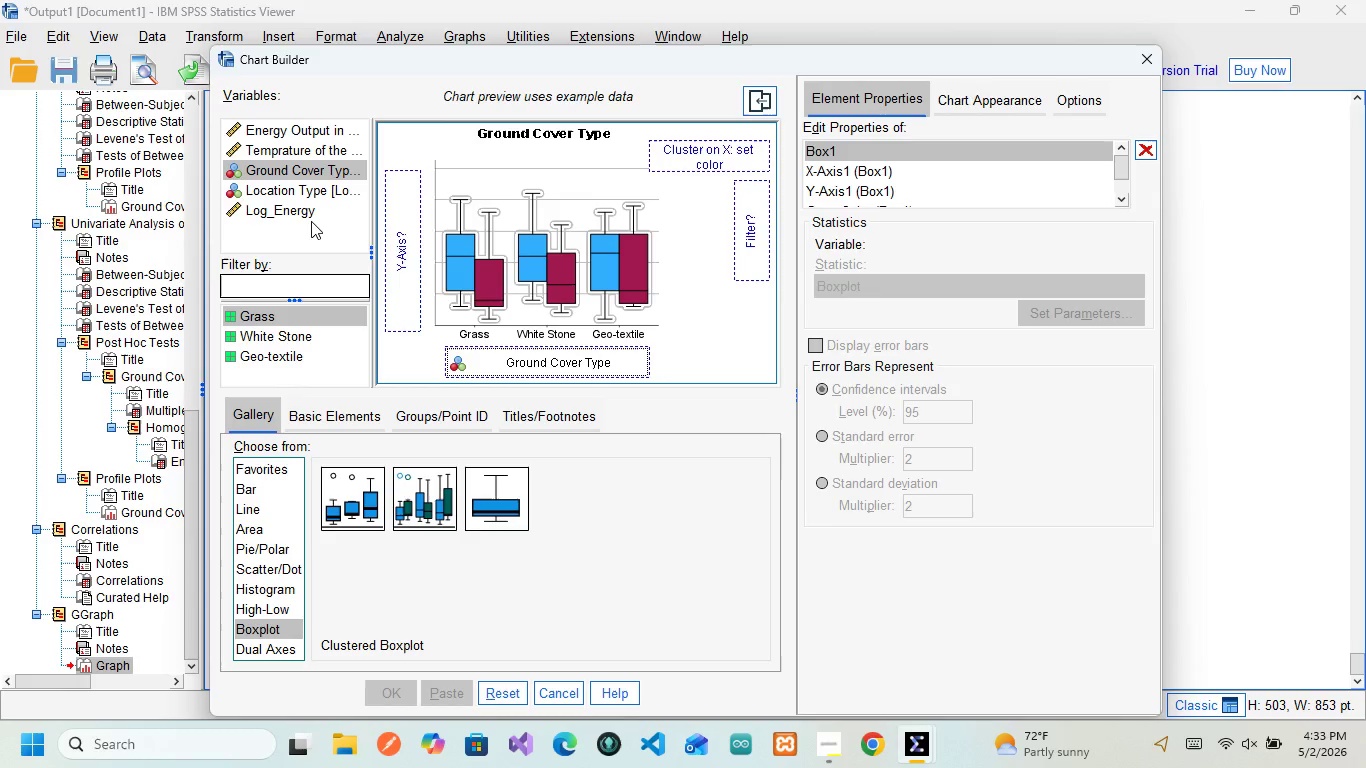 
left_click([293, 128])
 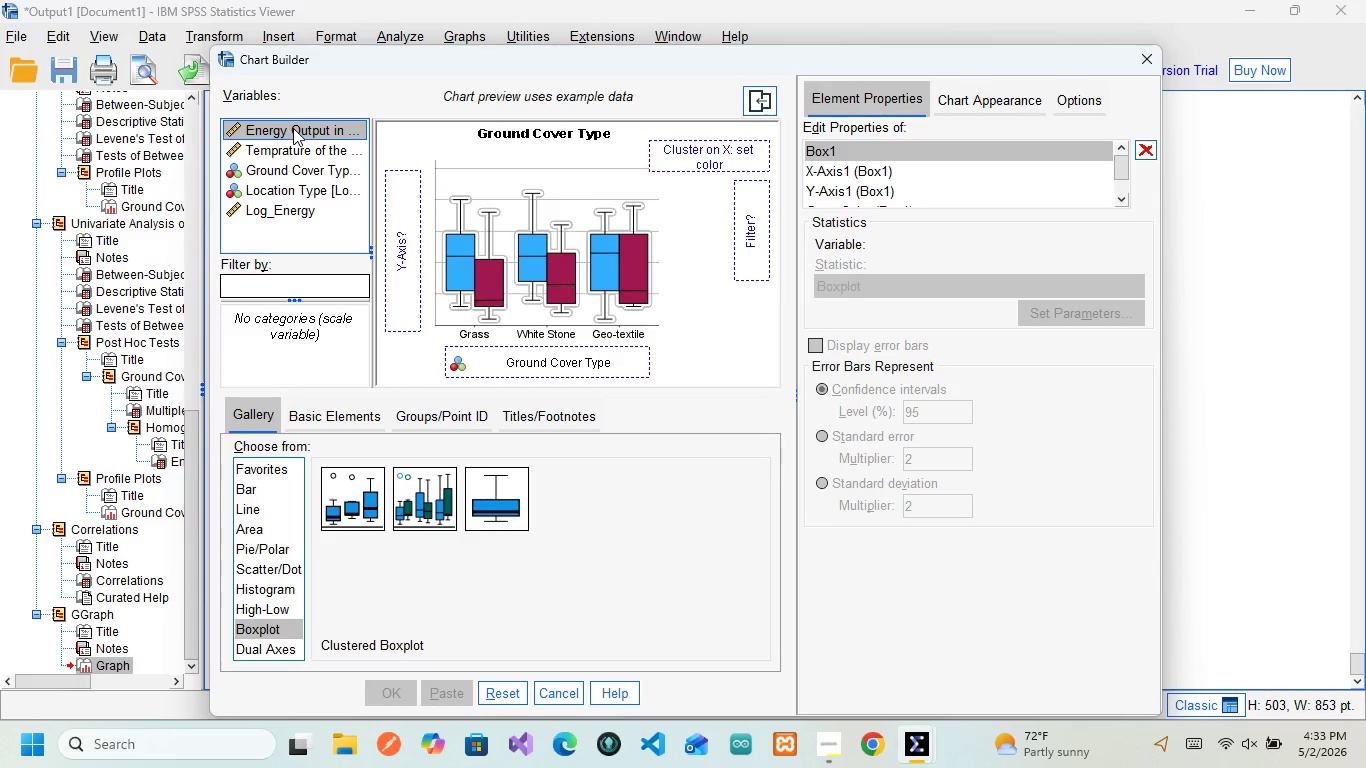 
left_click_drag(start_coordinate=[293, 128], to_coordinate=[402, 208])
 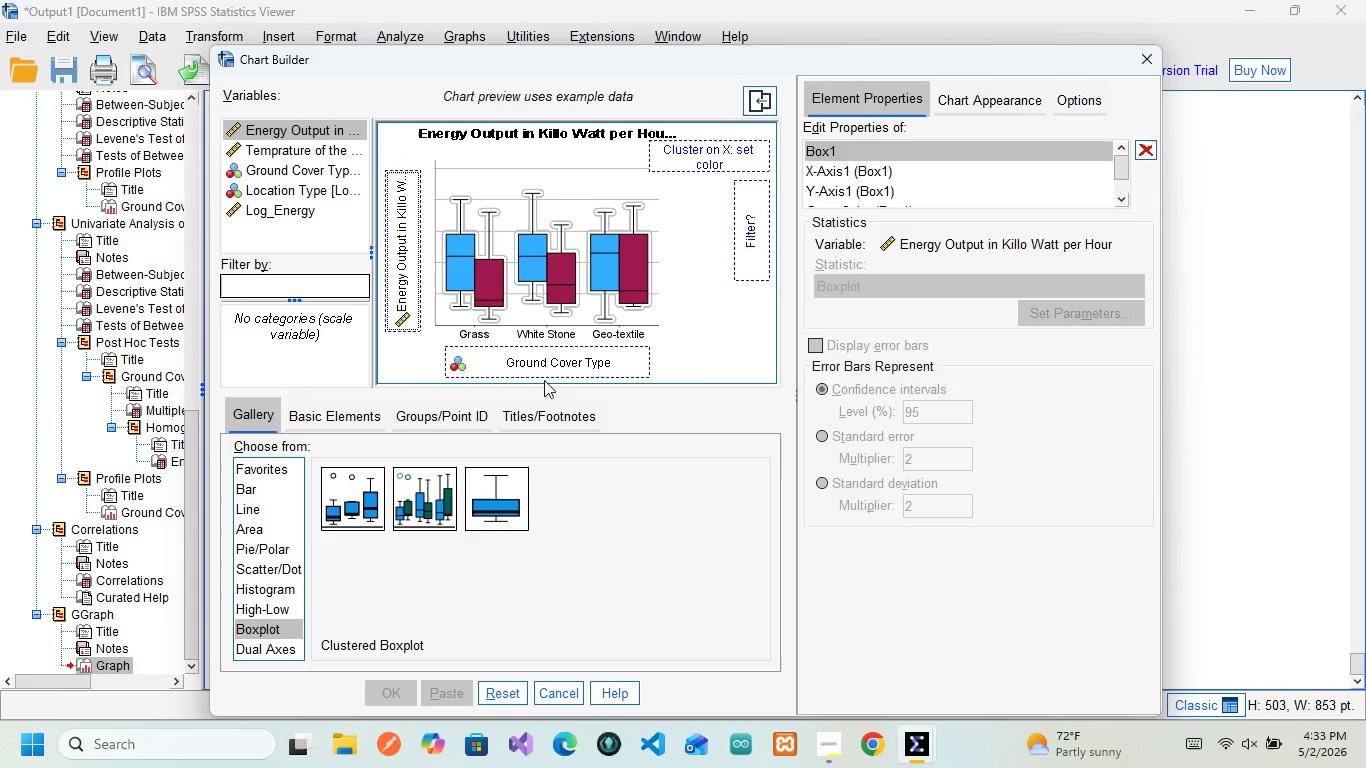 
mouse_move([537, 308])
 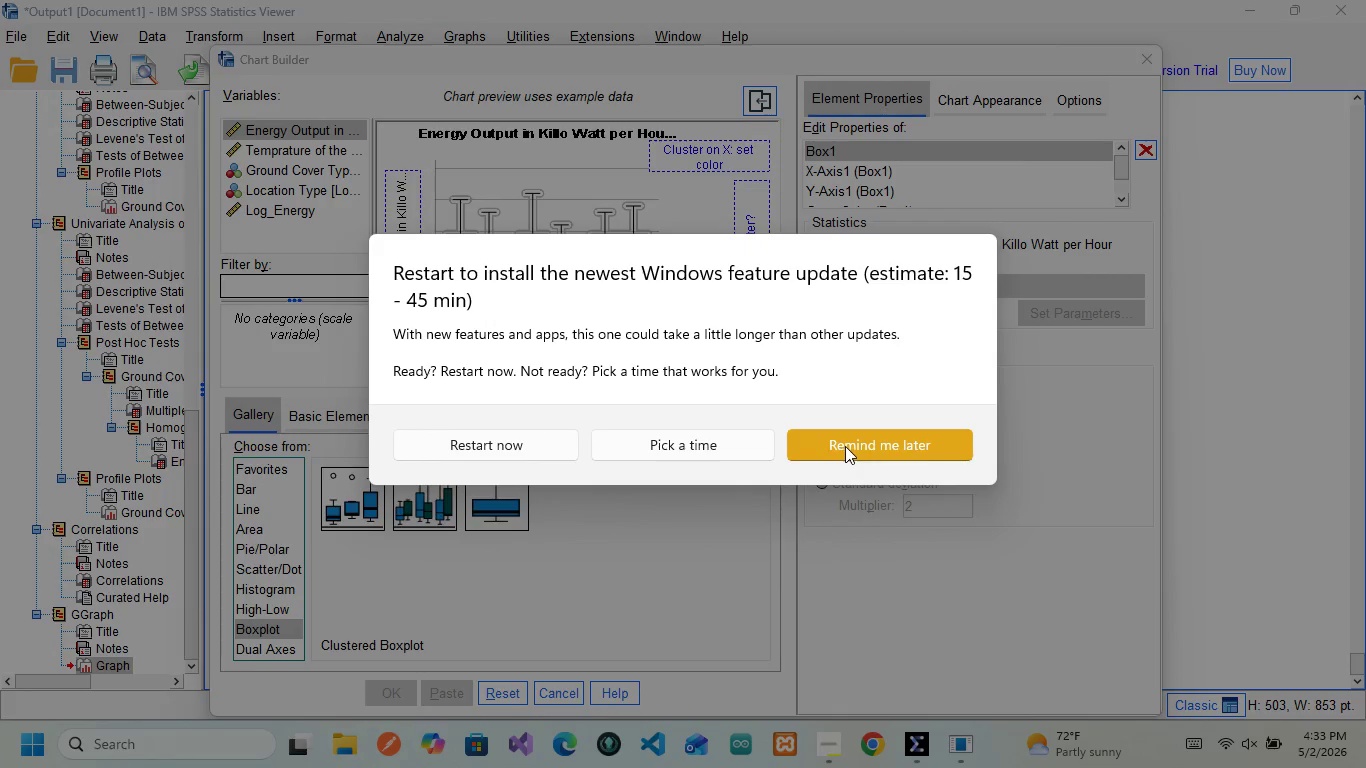 
left_click([845, 446])
 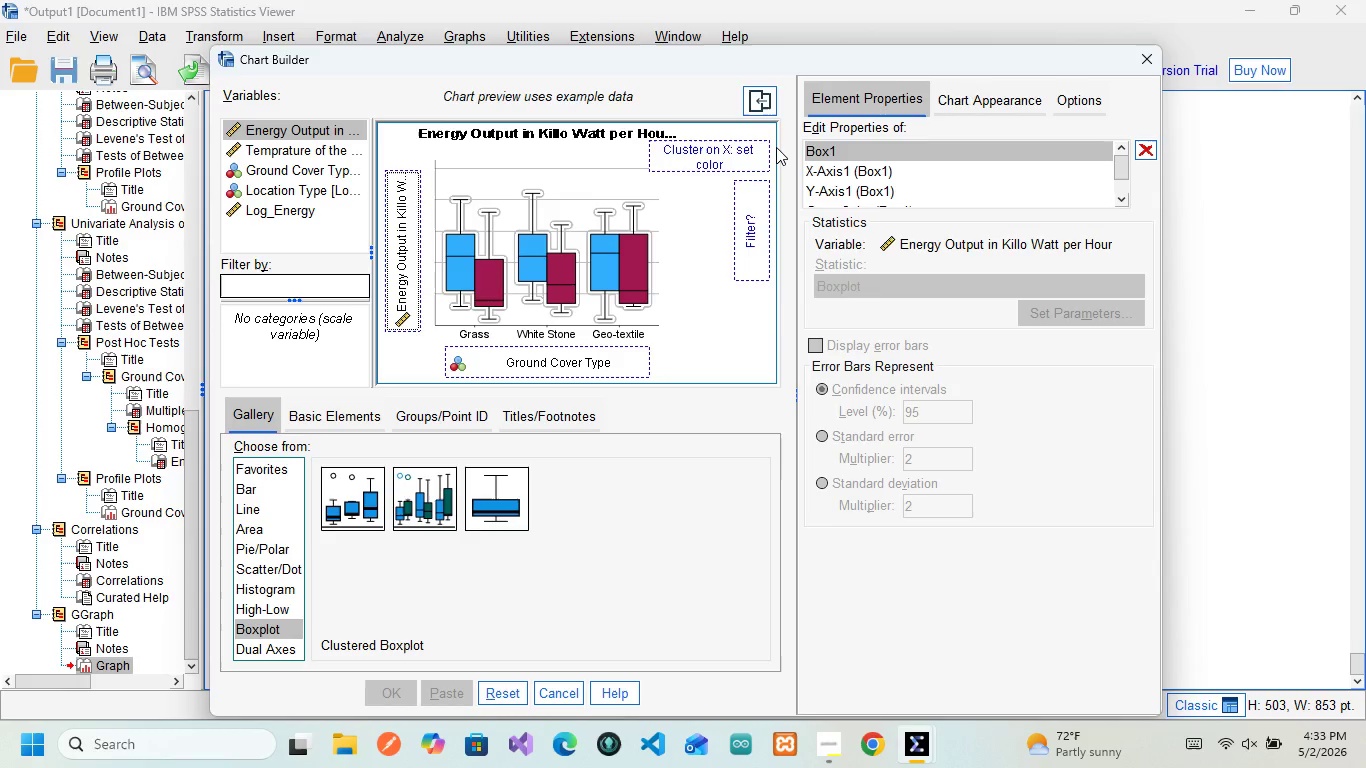 
wait(8.98)
 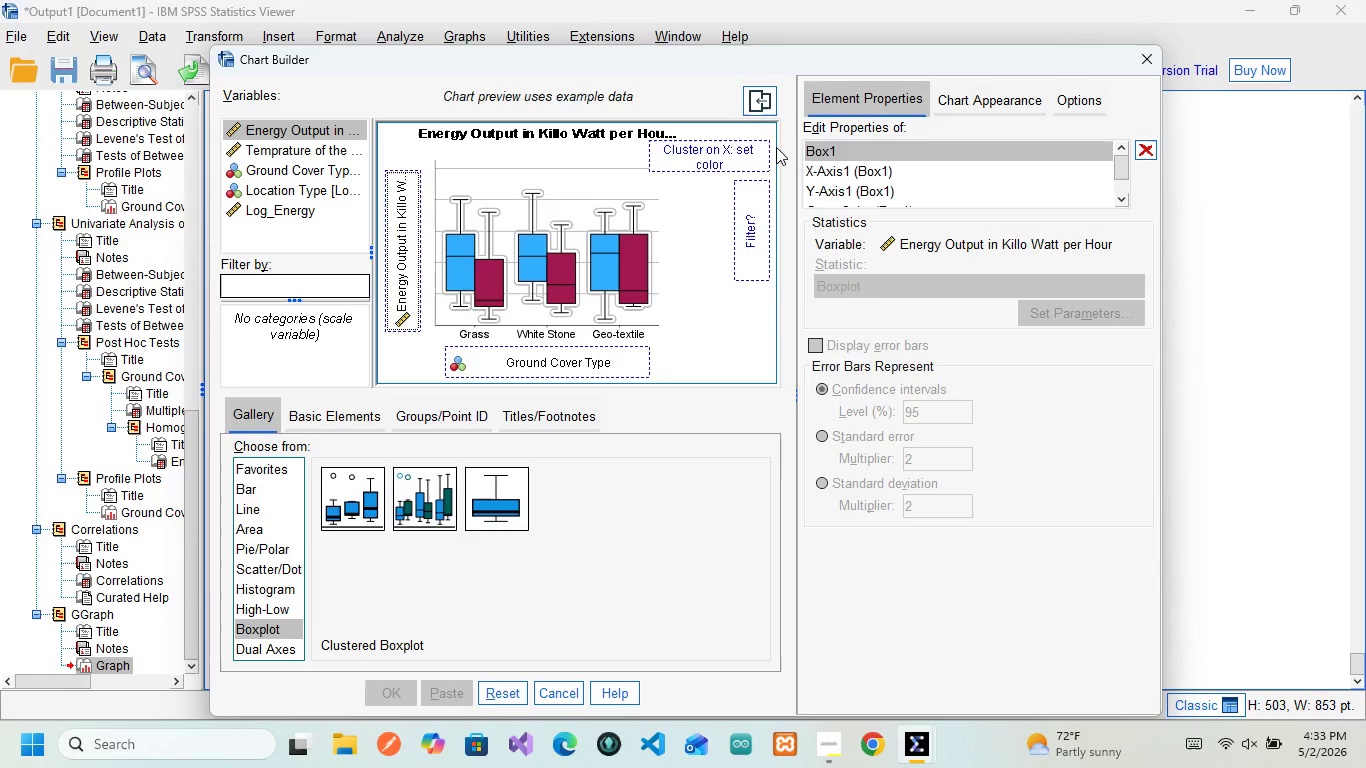 
left_click([318, 188])
 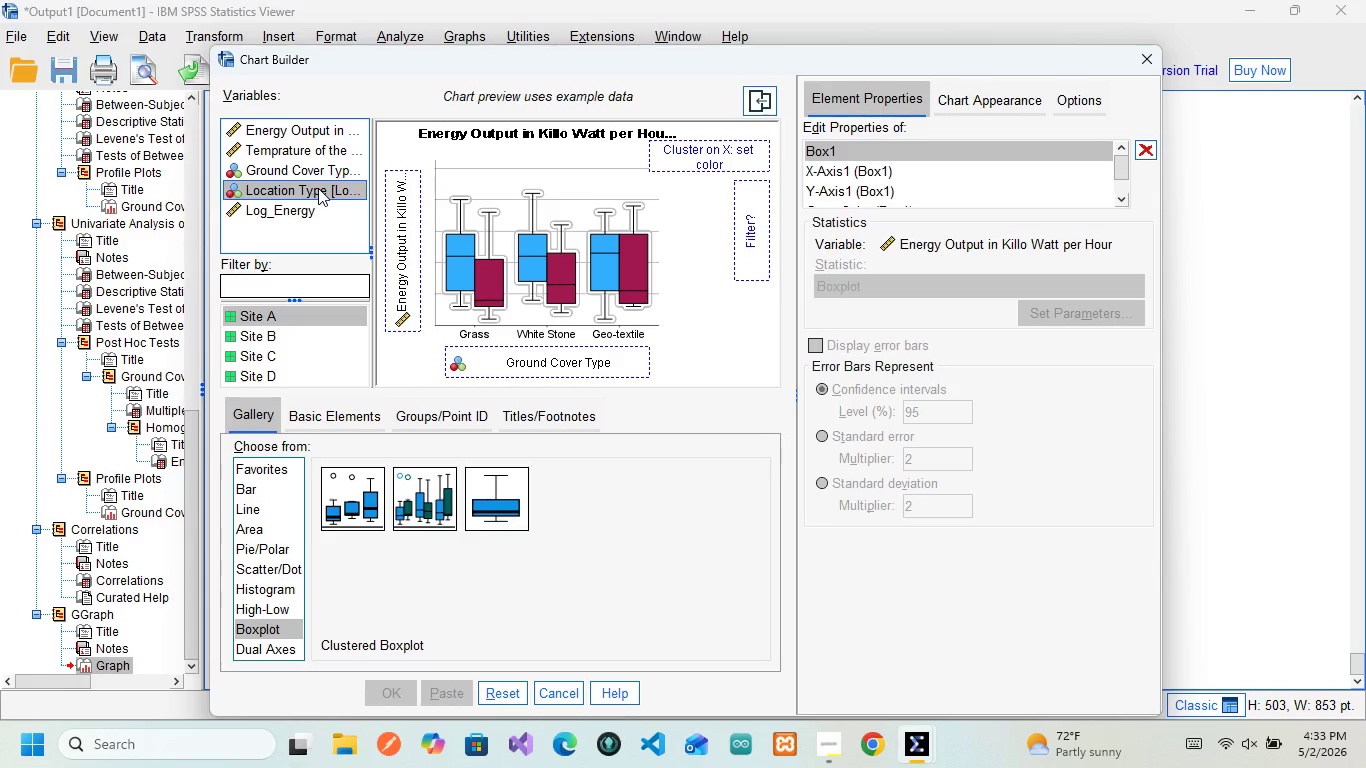 
left_click_drag(start_coordinate=[318, 188], to_coordinate=[679, 143])
 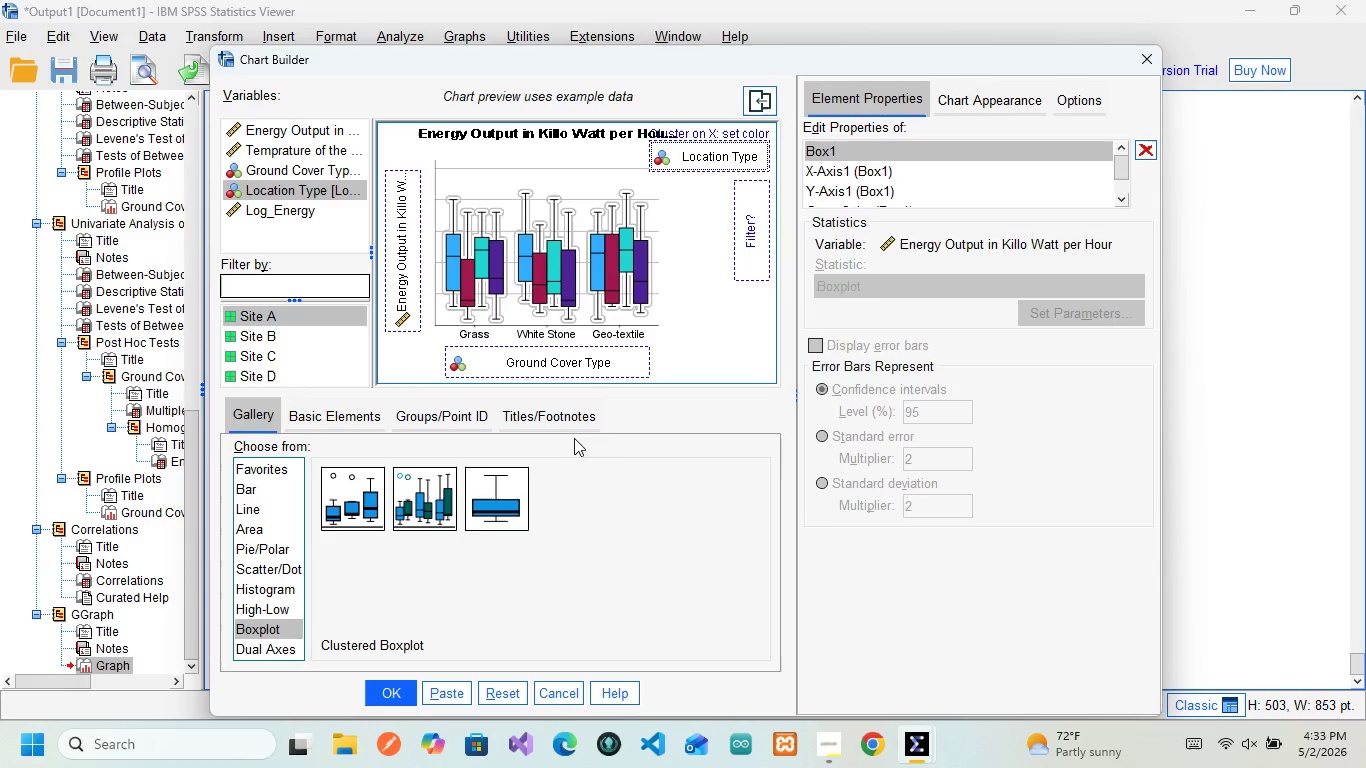 
wait(17.73)
 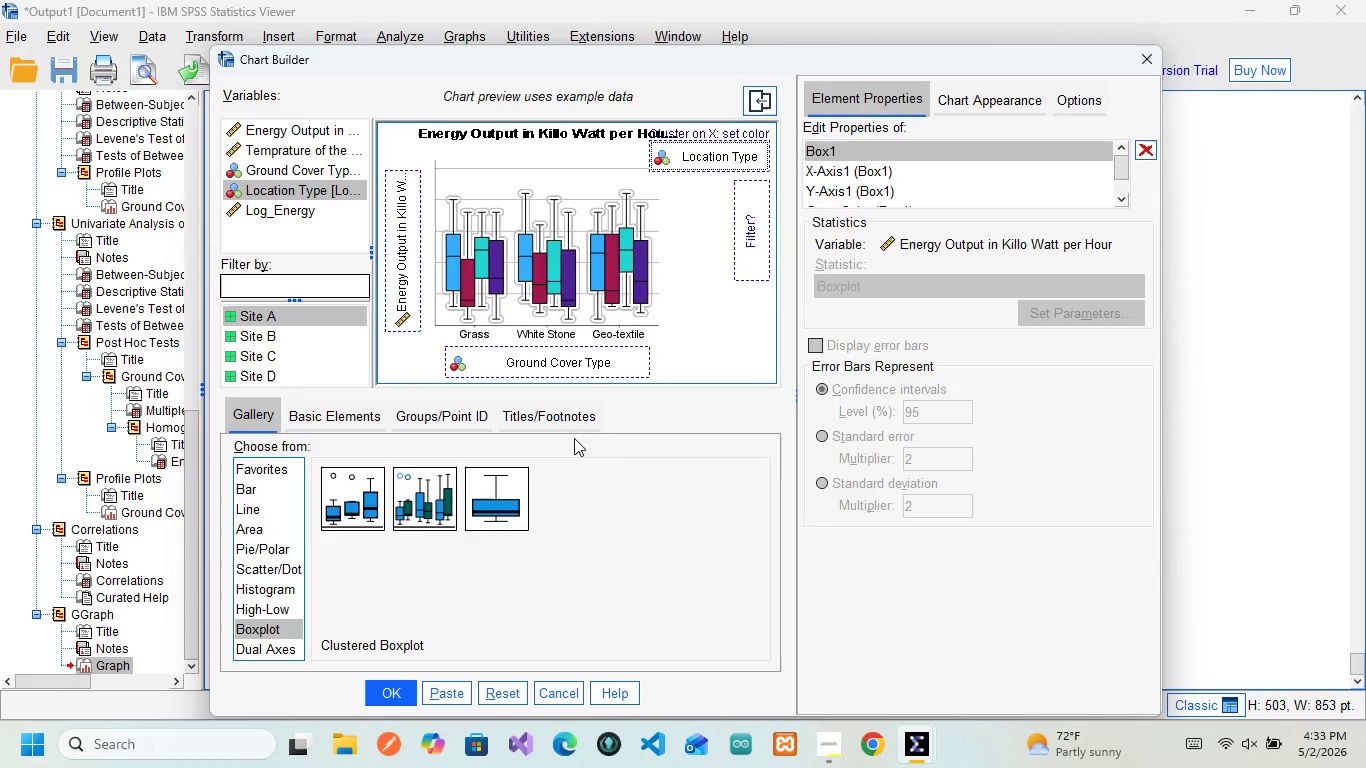 
left_click([448, 692])
 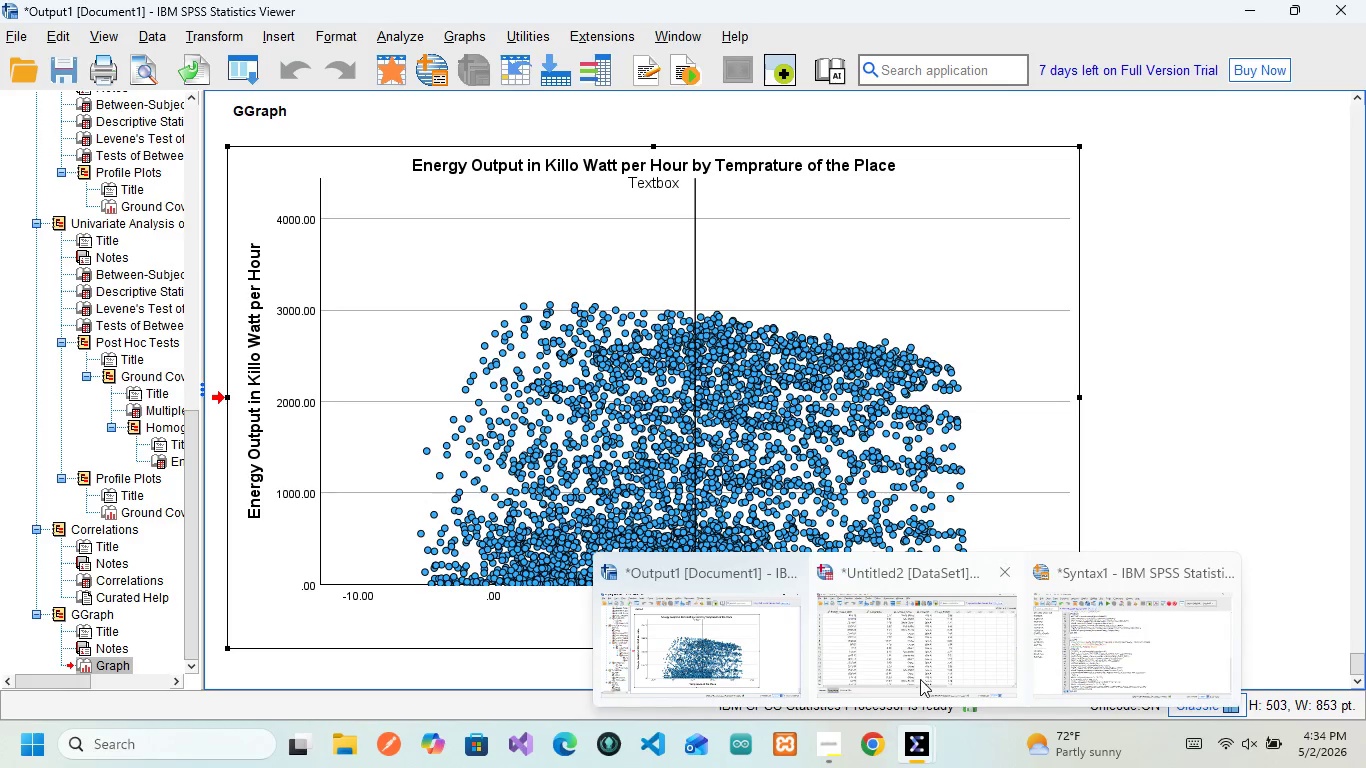 
wait(7.67)
 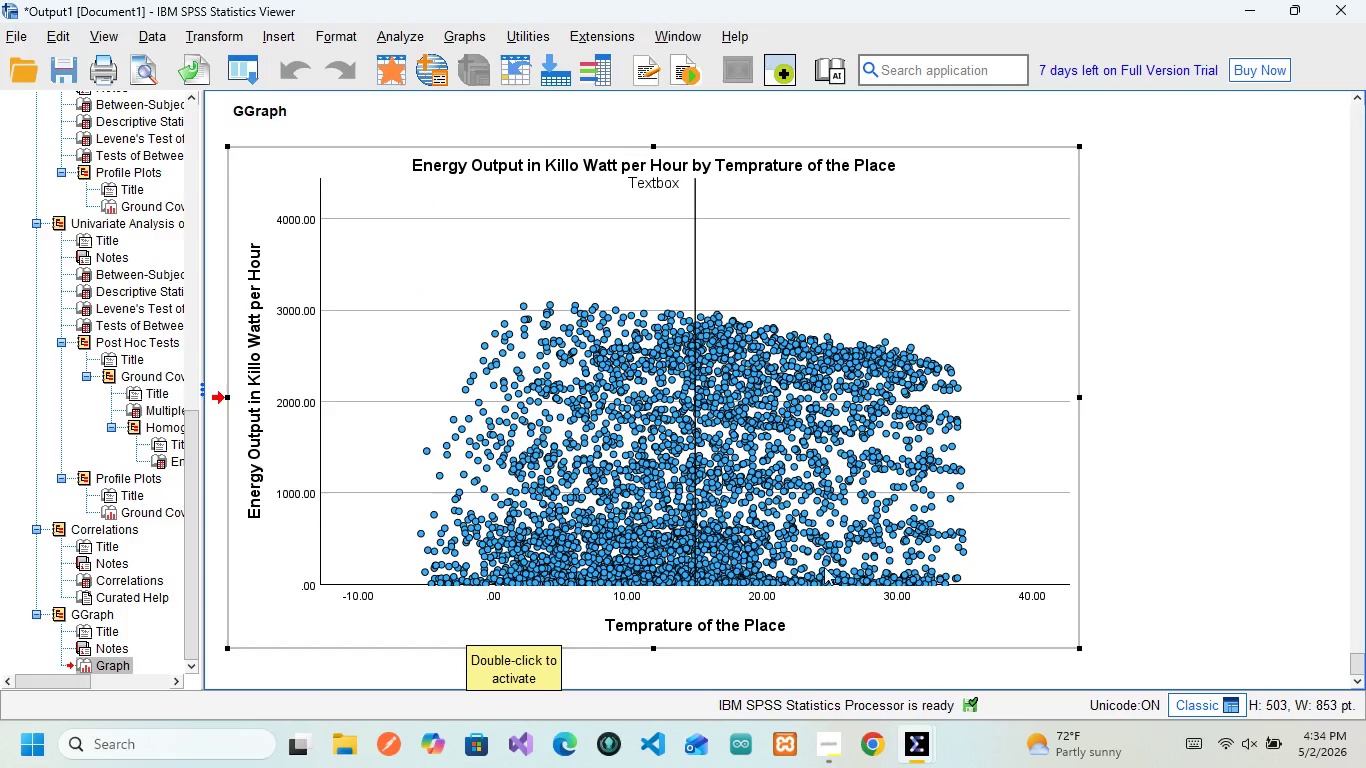 
left_click([1107, 634])
 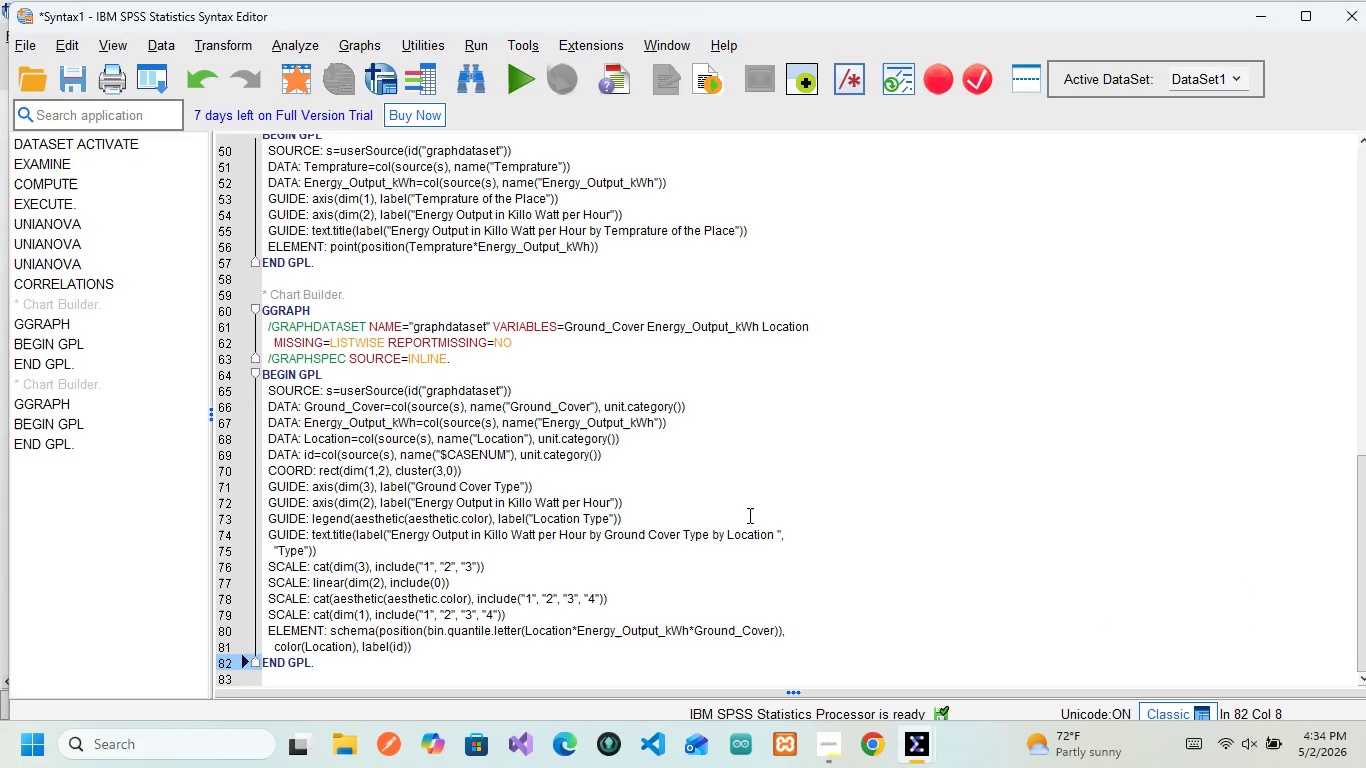 
scroll: coordinate [513, 439], scroll_direction: down, amount: 14.0
 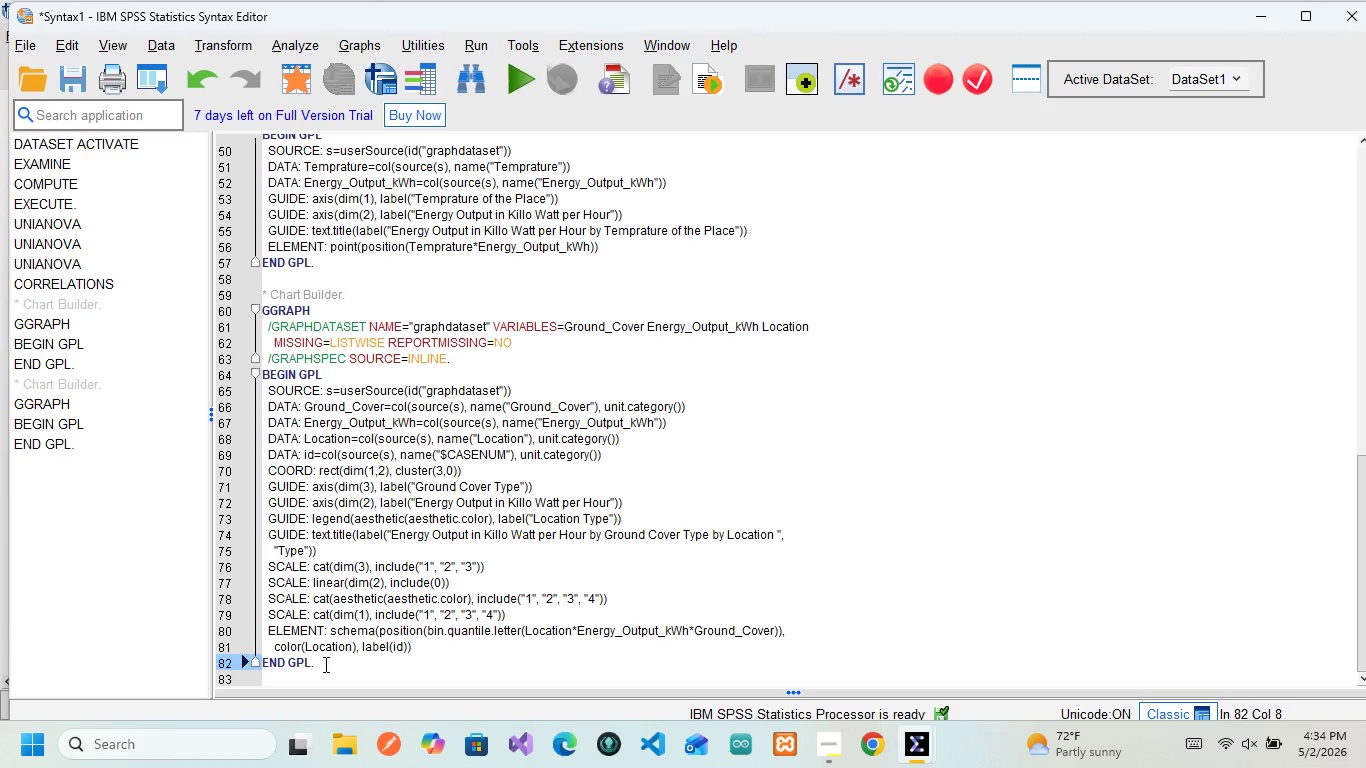 
left_click_drag(start_coordinate=[322, 664], to_coordinate=[261, 300])
 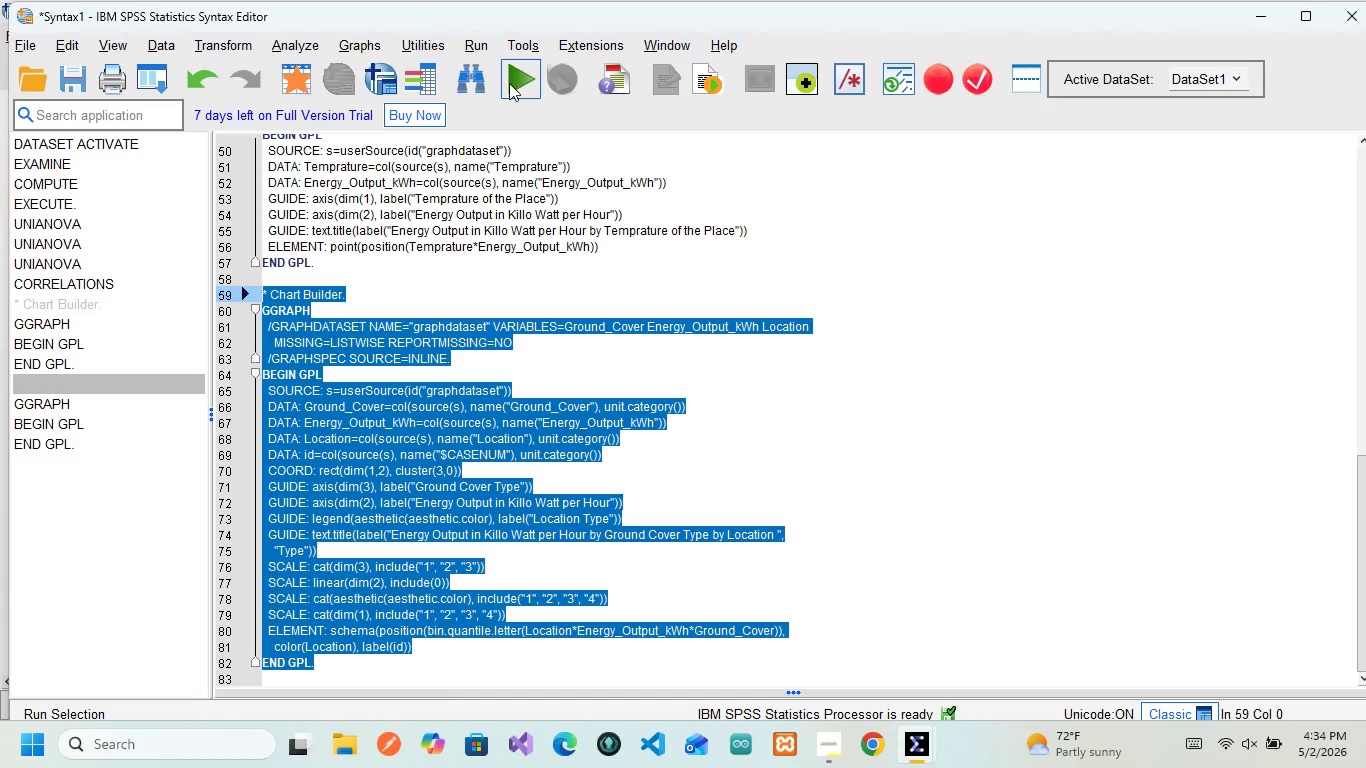 
left_click([509, 83])
 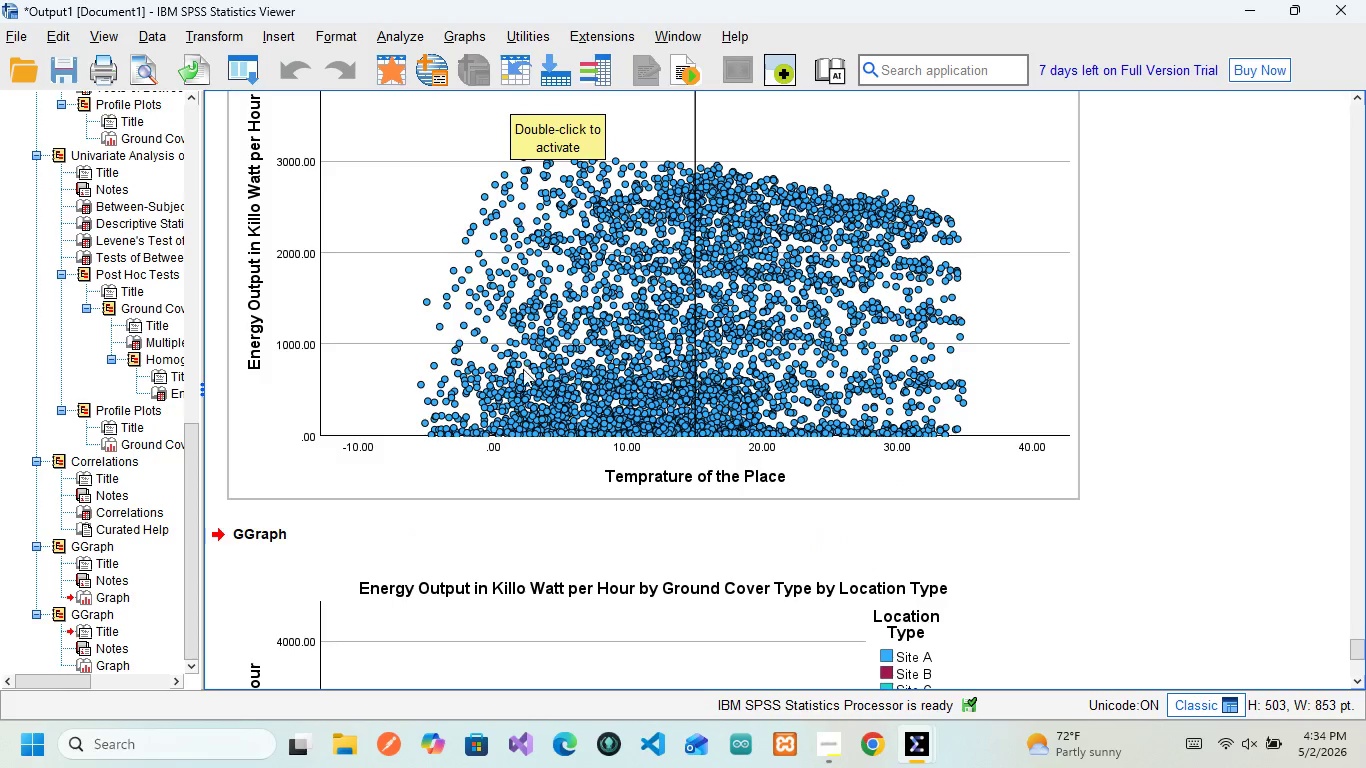 
scroll: coordinate [523, 369], scroll_direction: down, amount: 5.0
 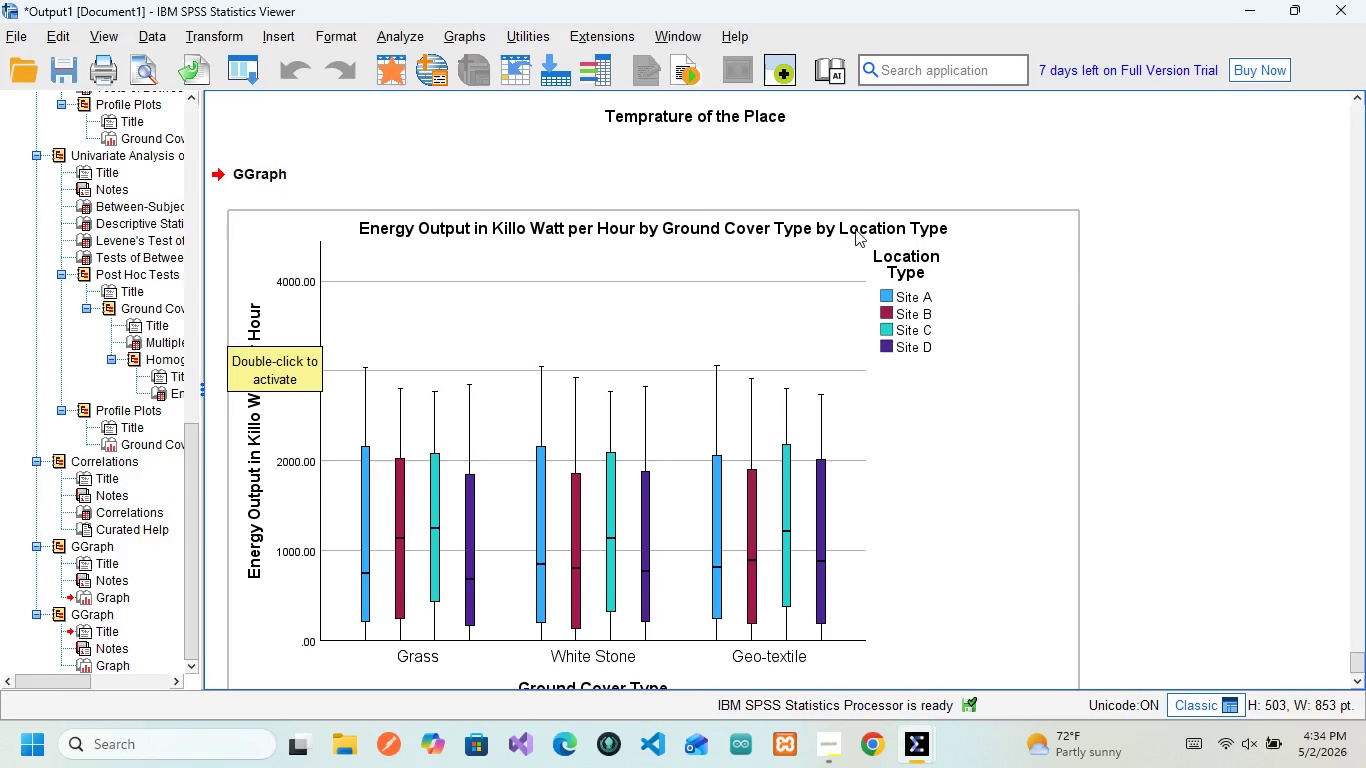 
wait(16.78)
 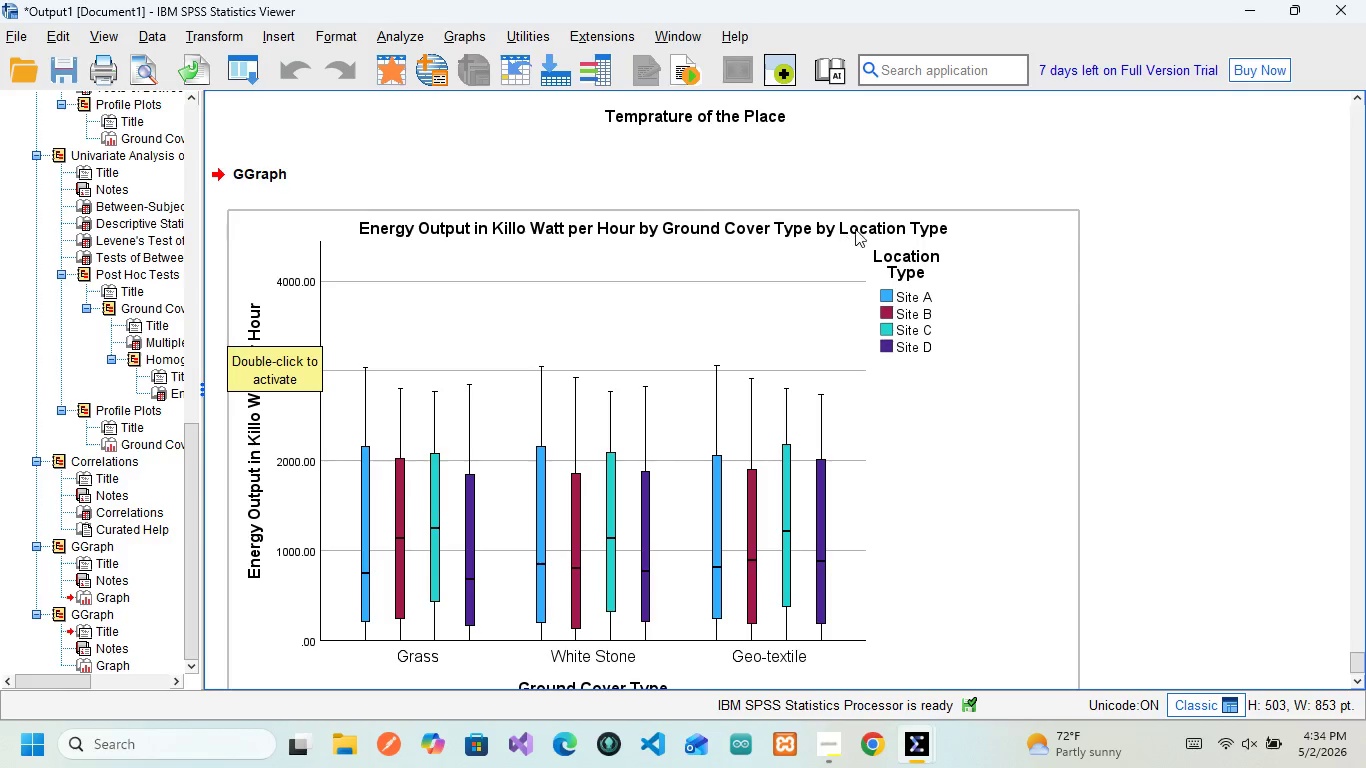 
left_click([251, 320])
 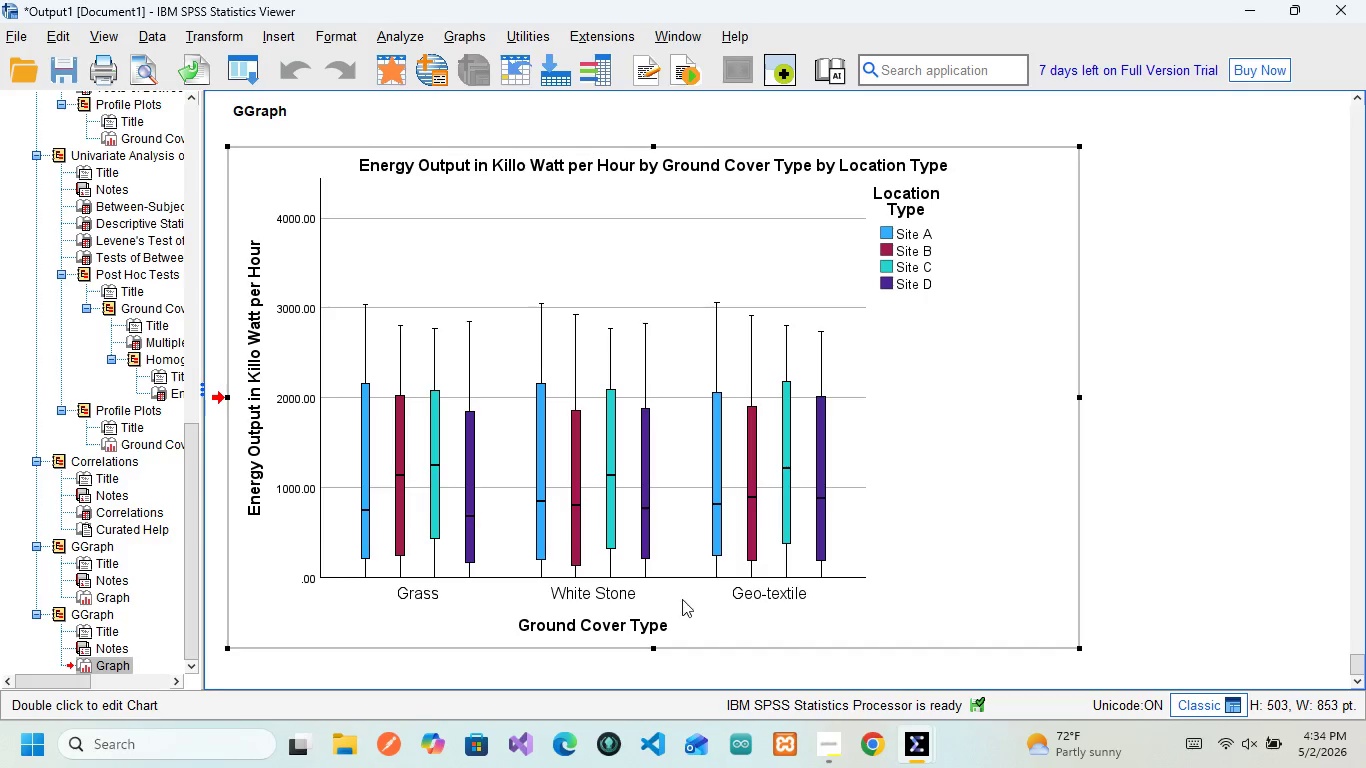 
wait(10.17)
 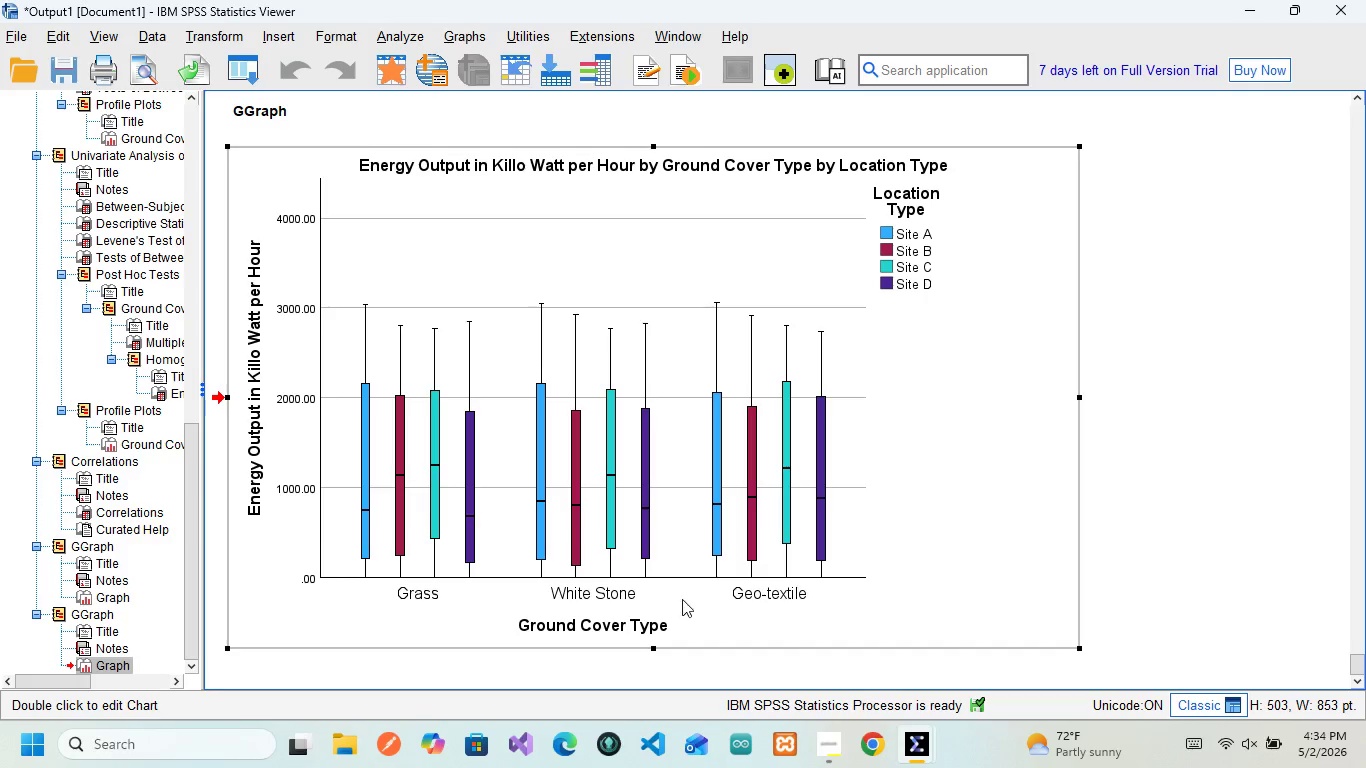 
mouse_move([366, 517])
 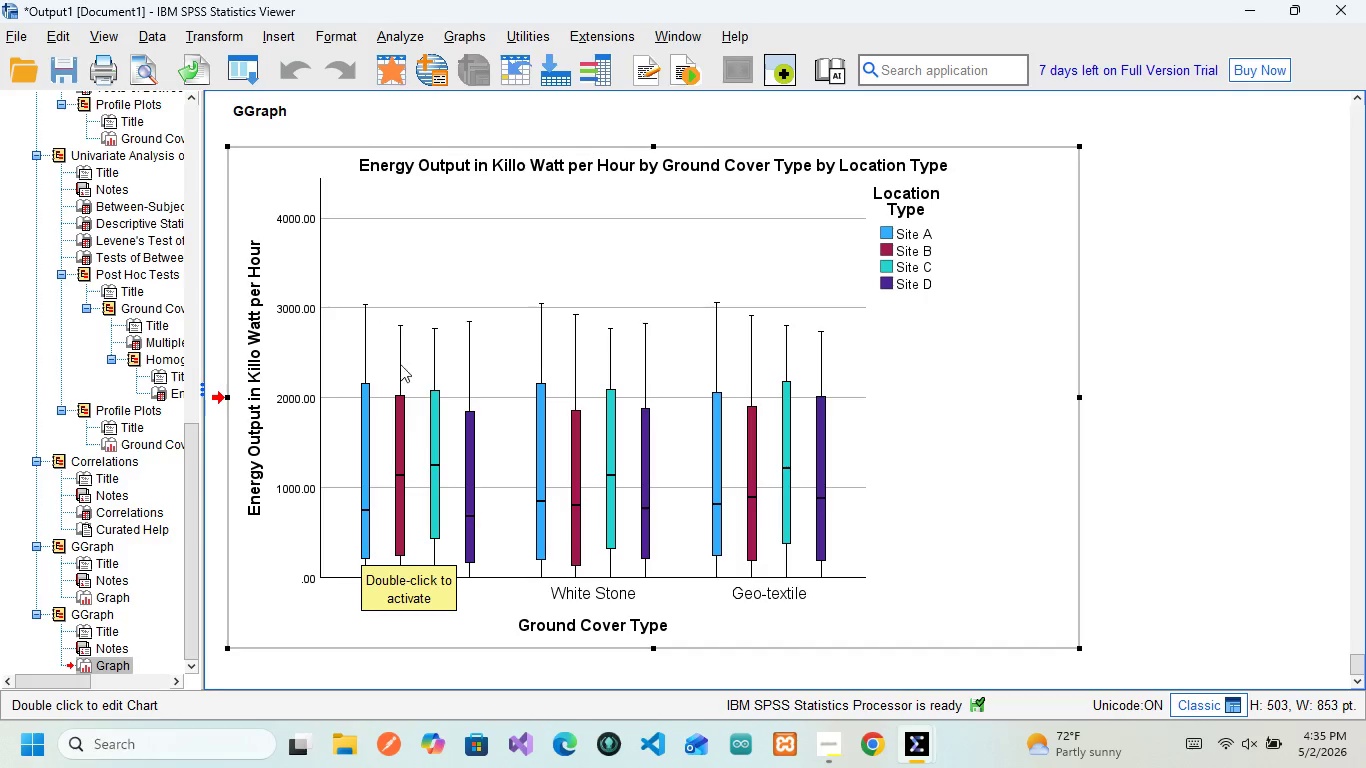 
wait(17.33)
 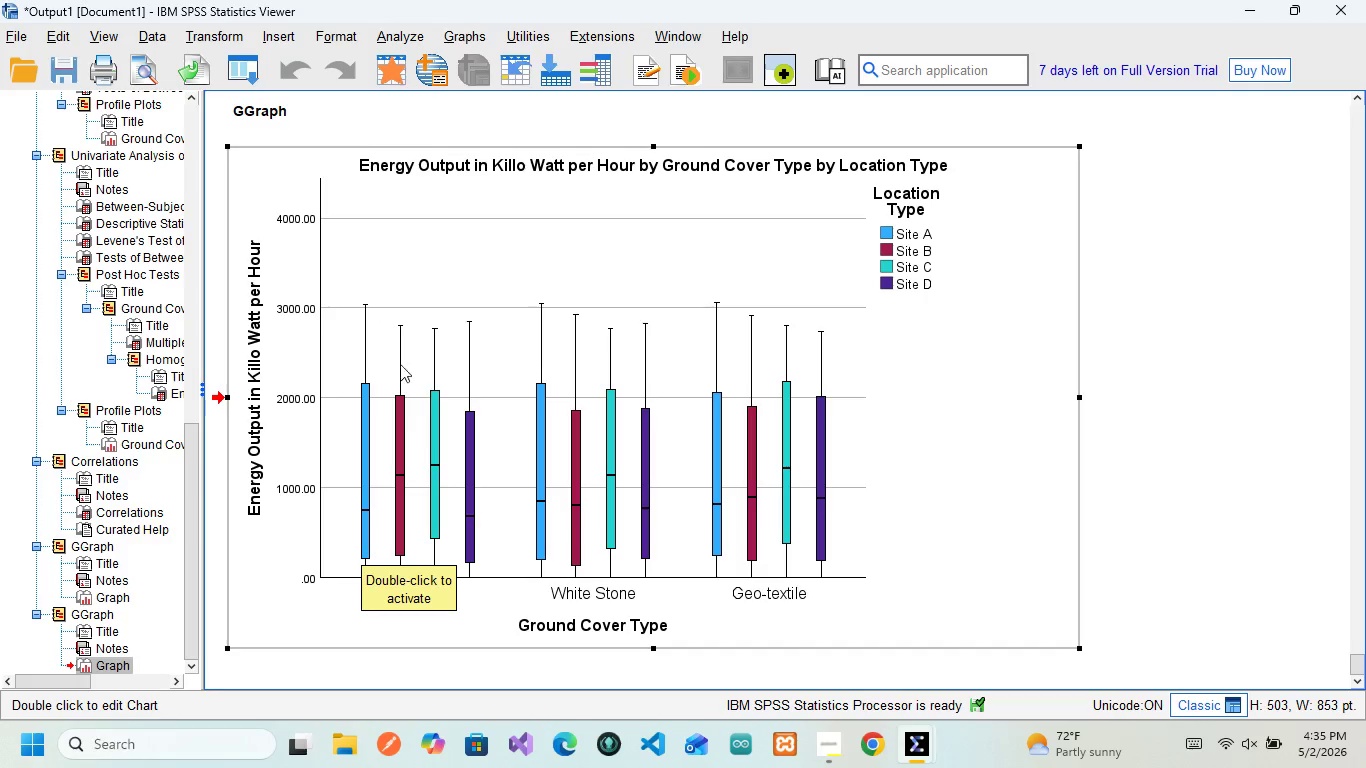 
left_click([406, 556])
 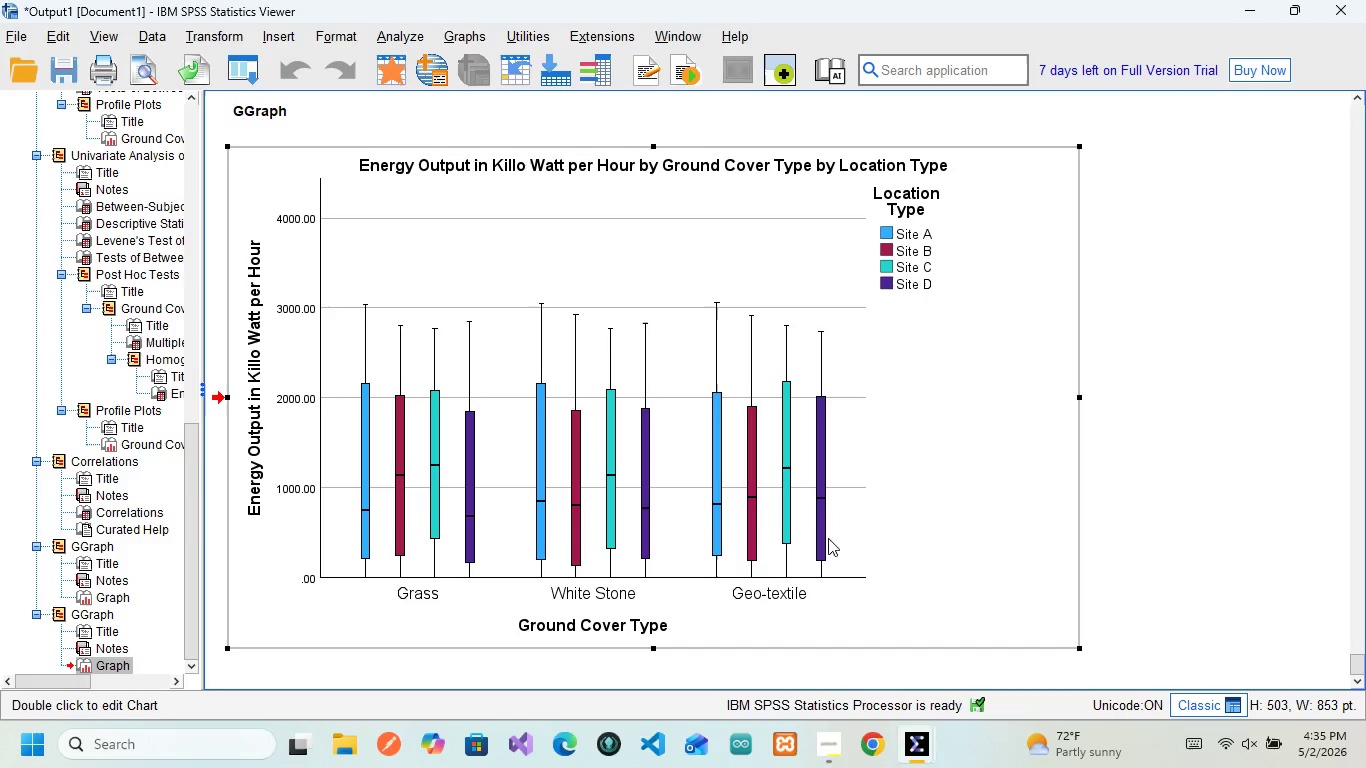 
wait(46.06)
 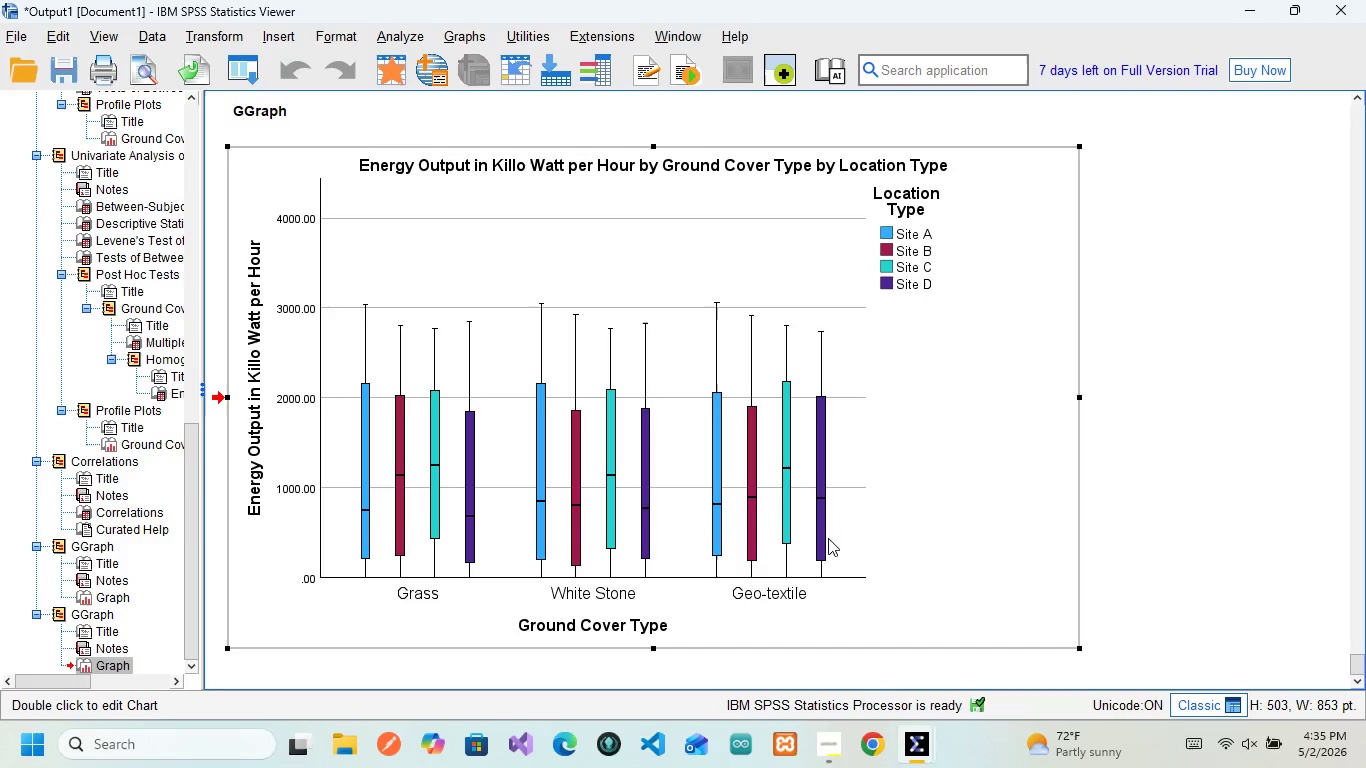 
scroll: coordinate [467, 595], scroll_direction: down, amount: 9.0
 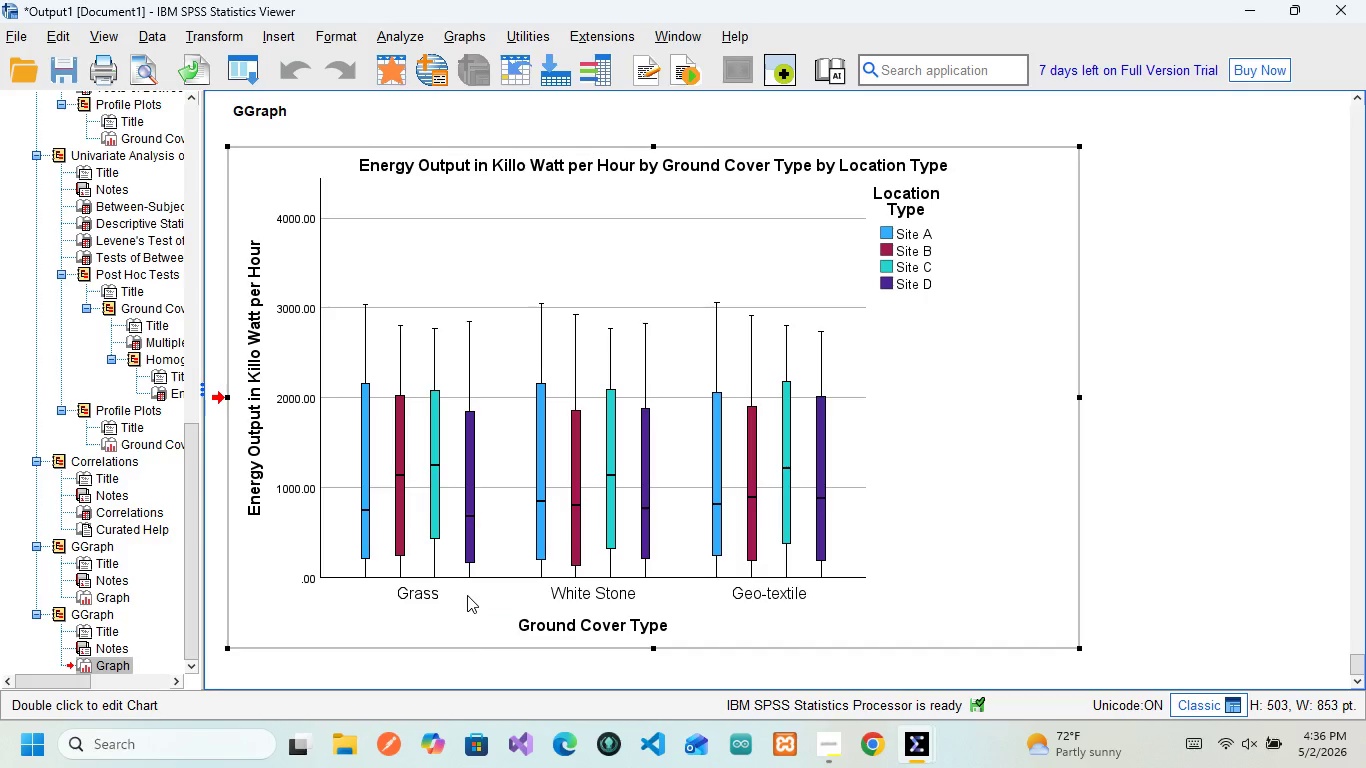 
wait(10.26)
 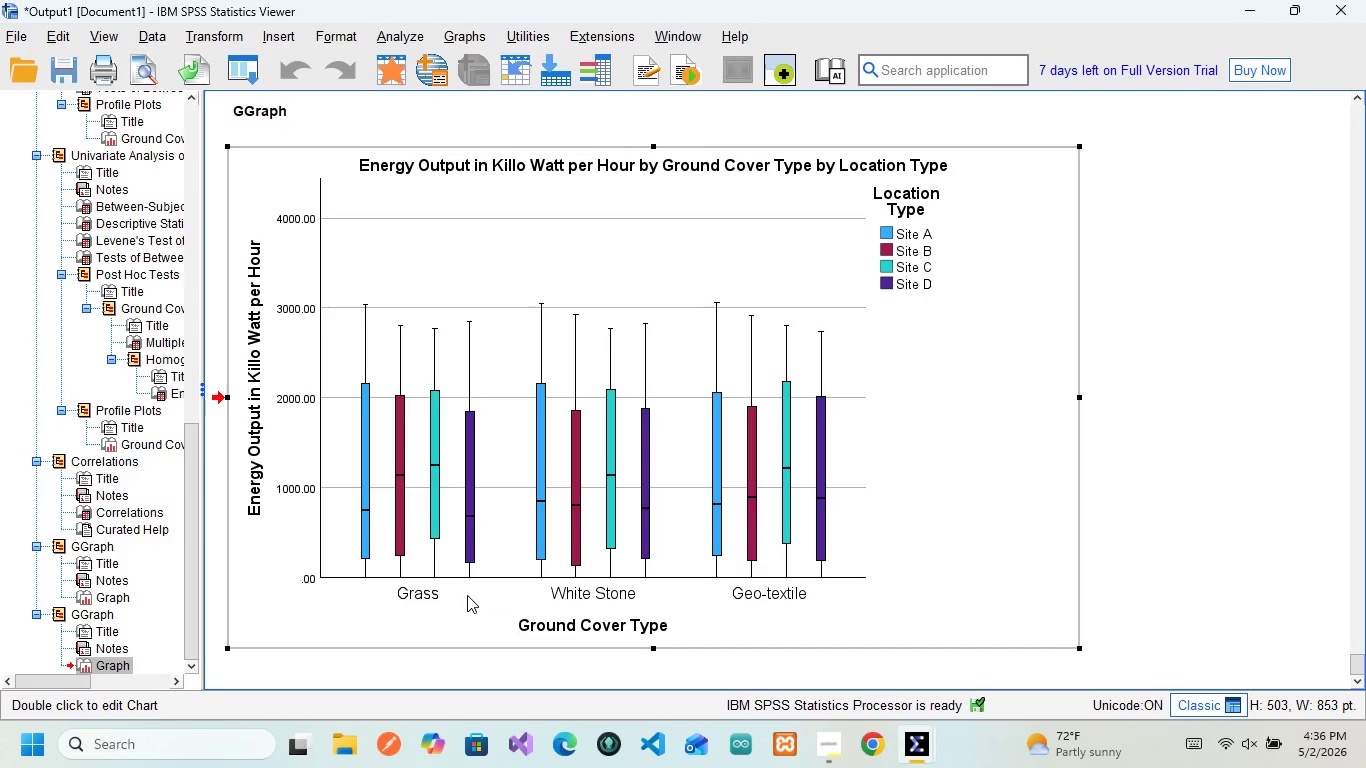 
mouse_move([573, 244])
 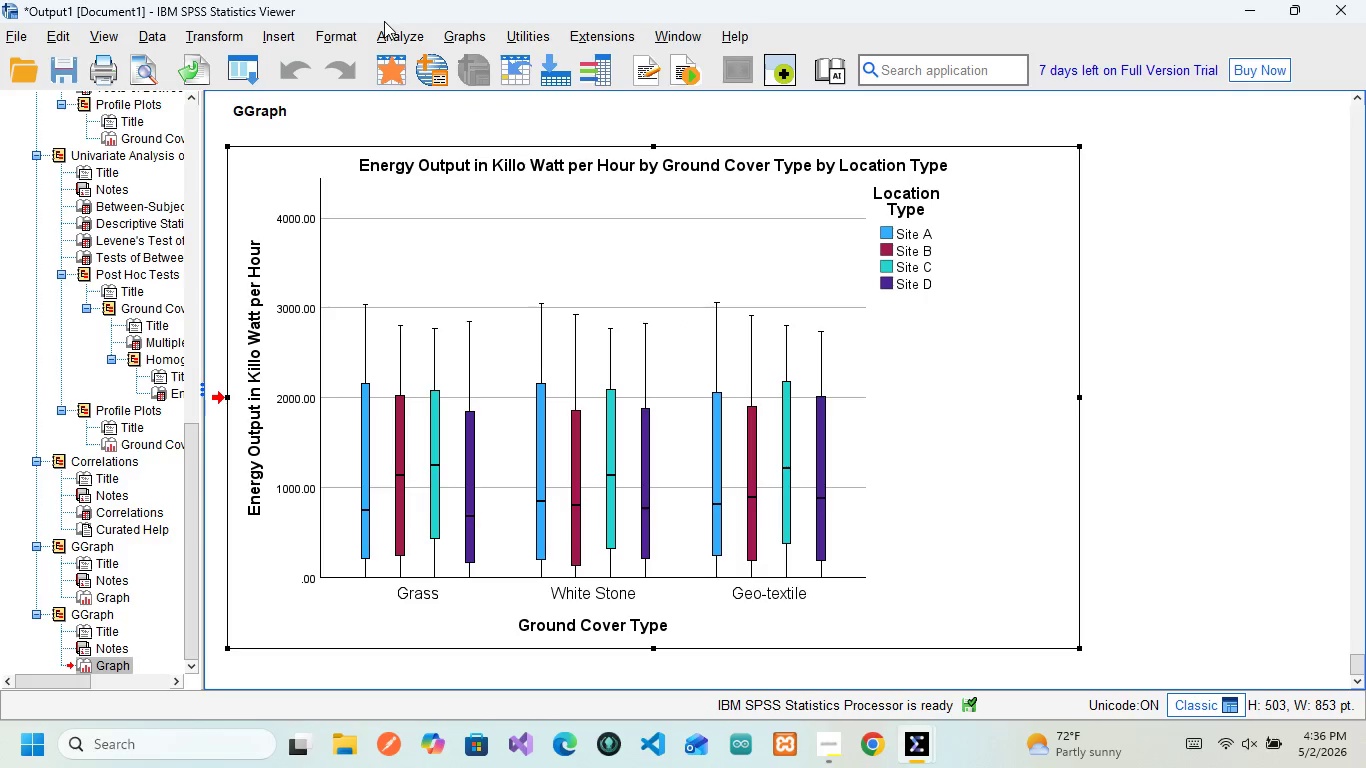 
left_click([390, 37])
 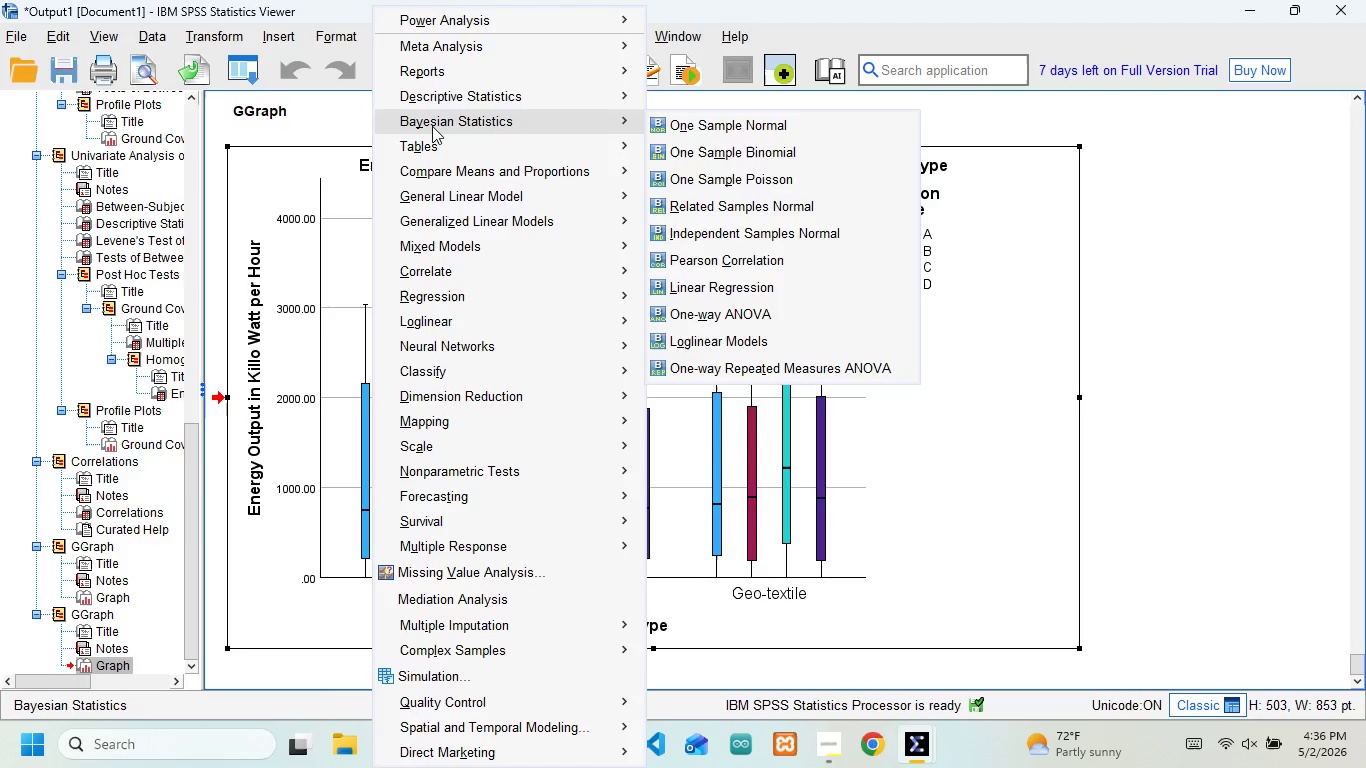 
wait(5.25)
 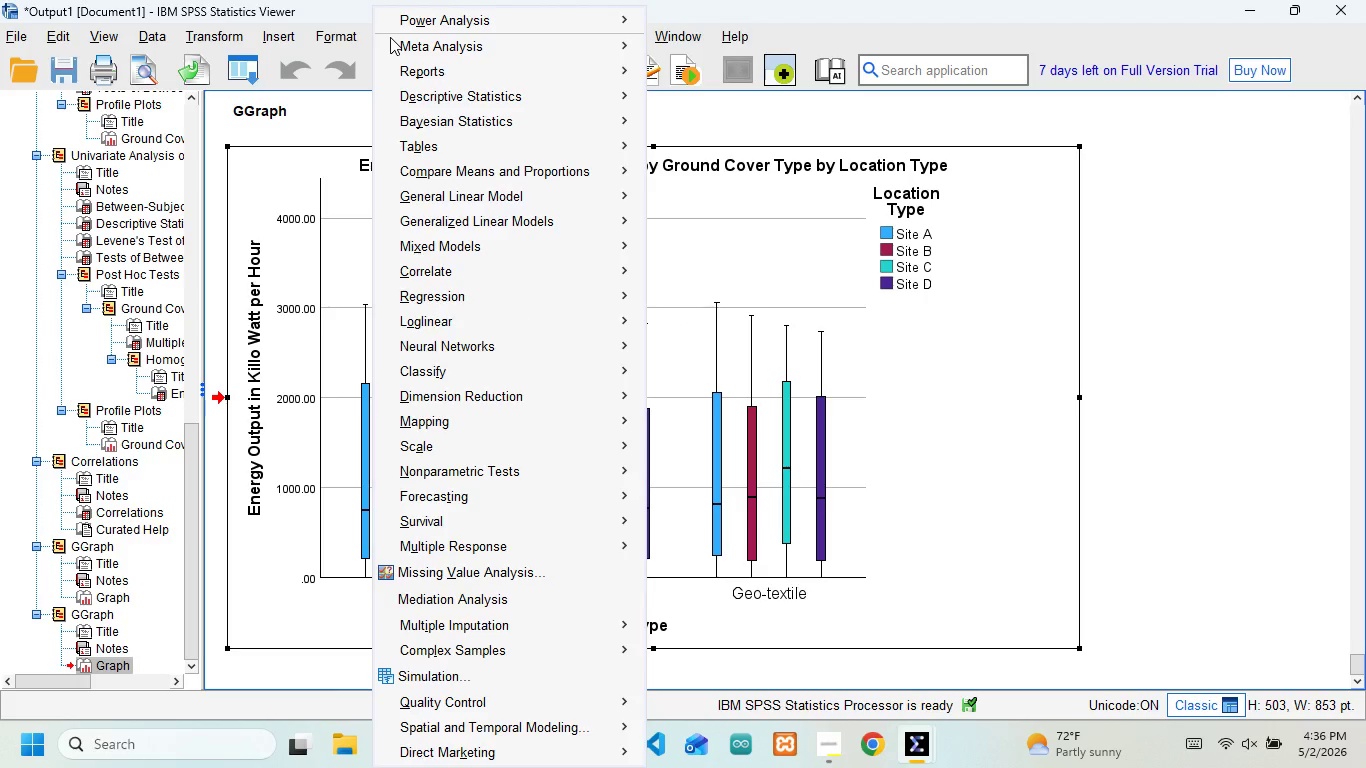 
mouse_move([477, 217])
 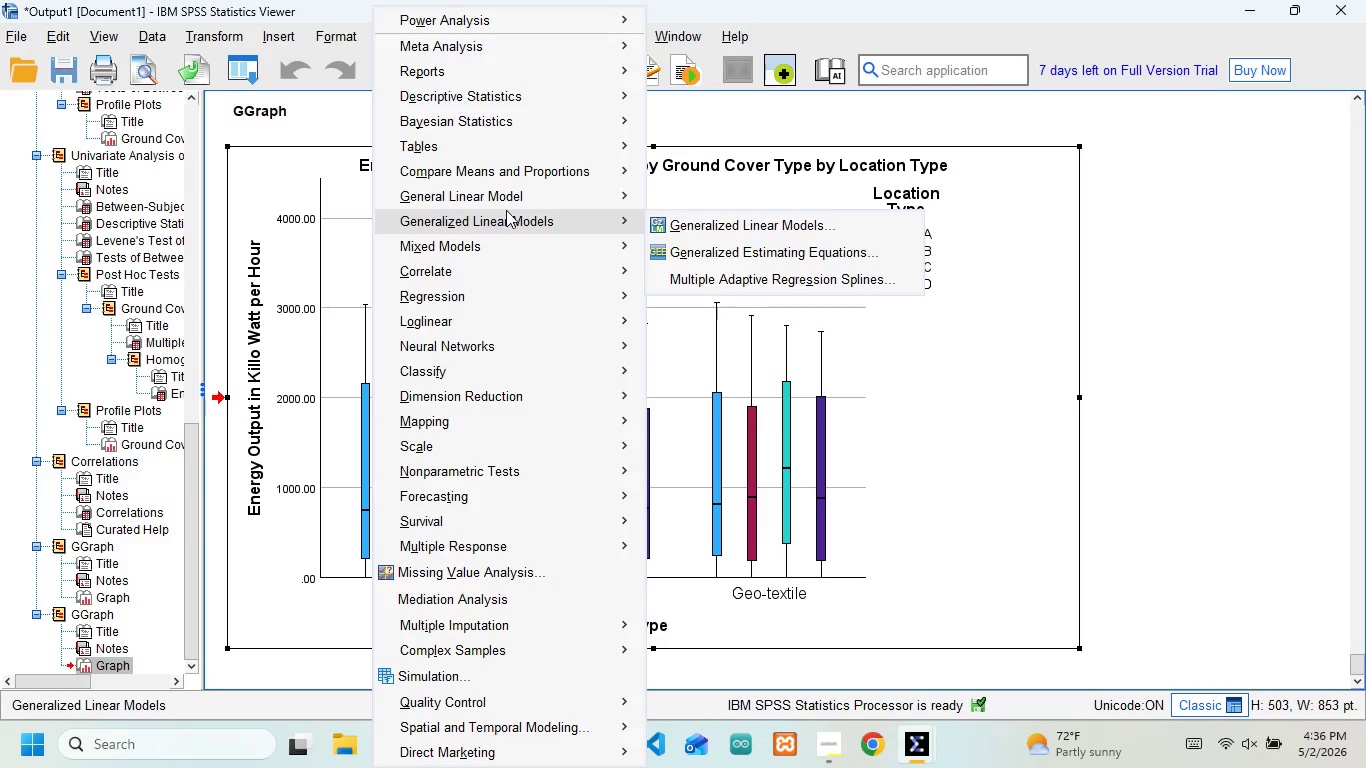 
mouse_move([519, 193])
 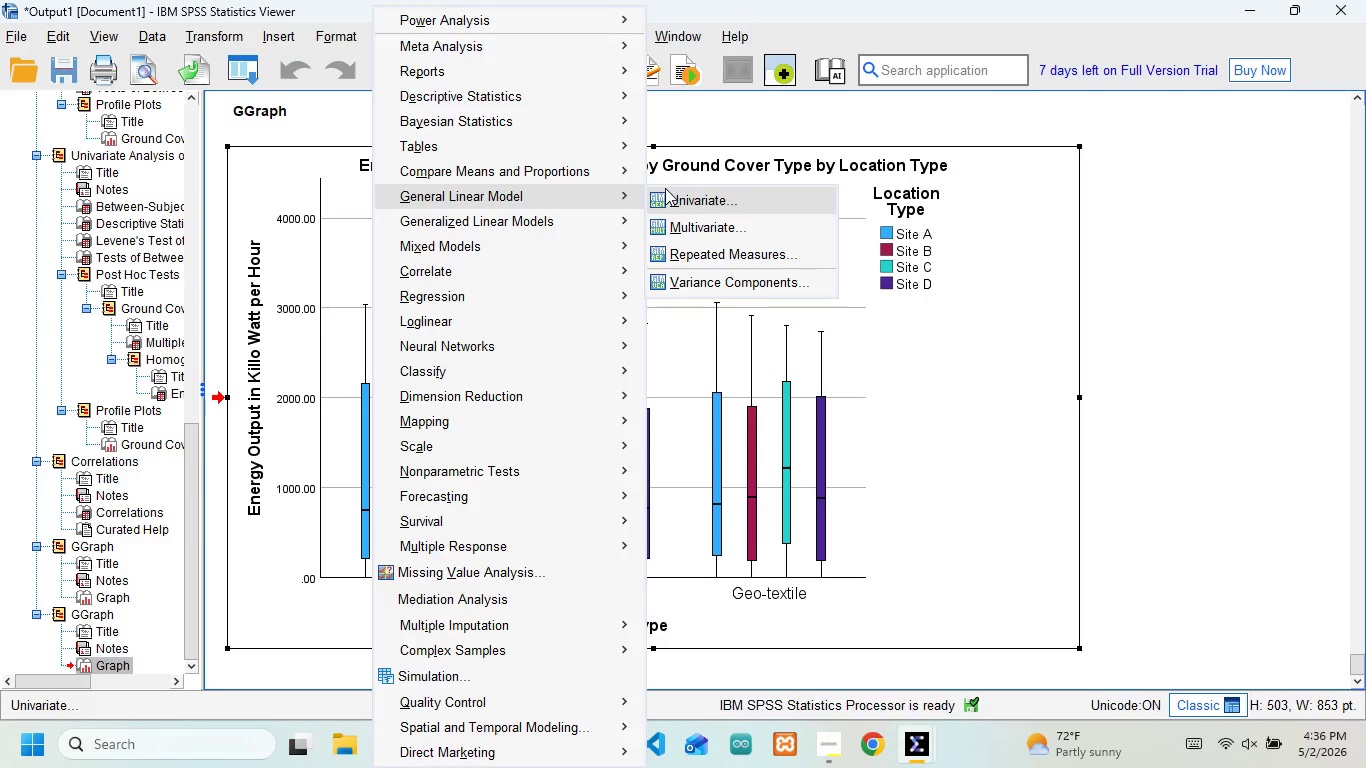 
left_click([665, 188])
 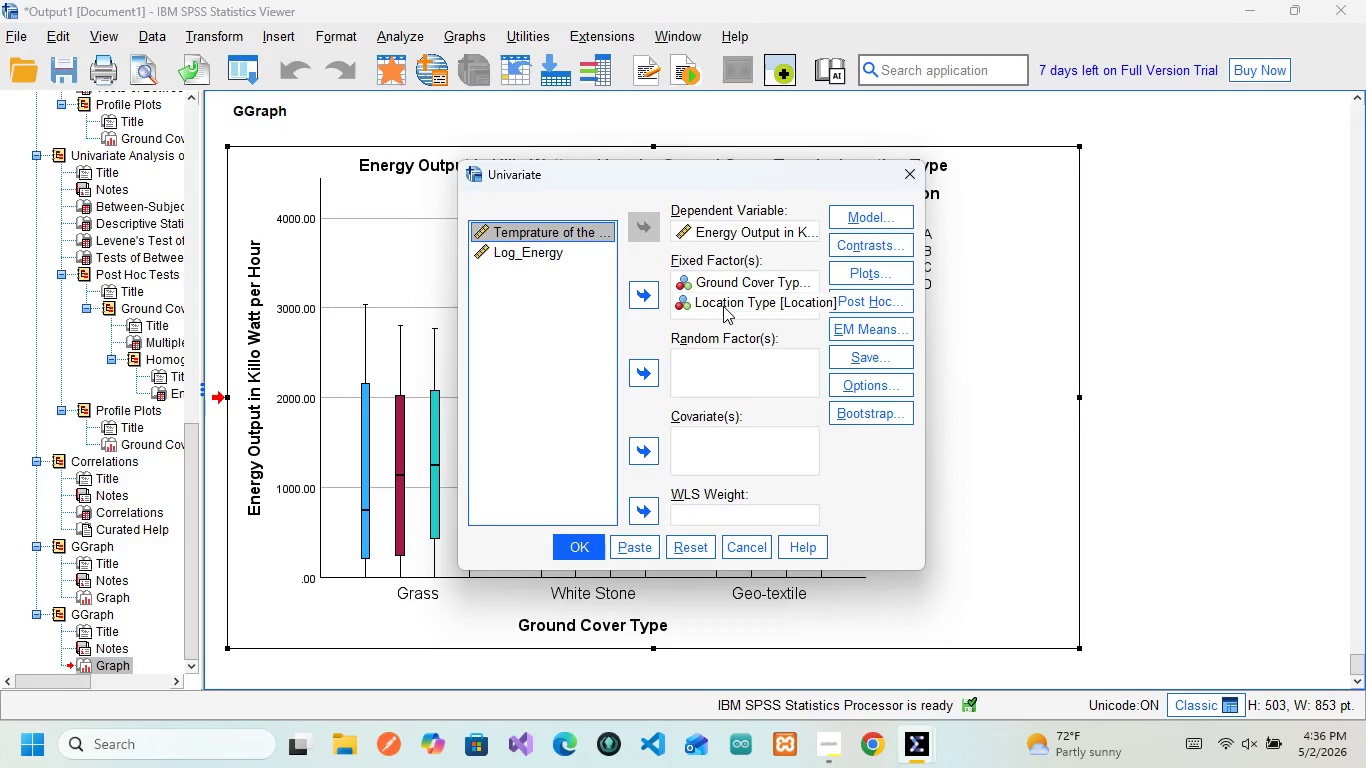 
wait(22.34)
 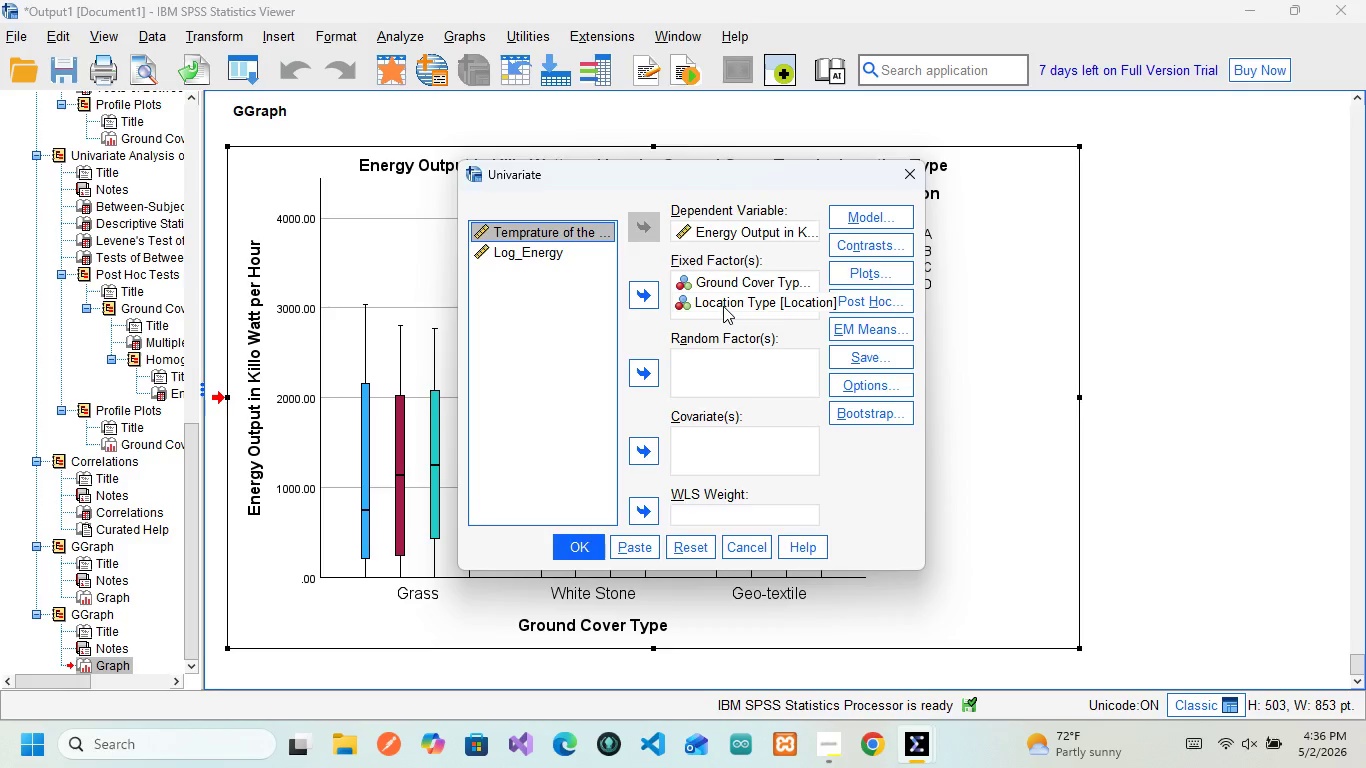 
left_click([881, 273])
 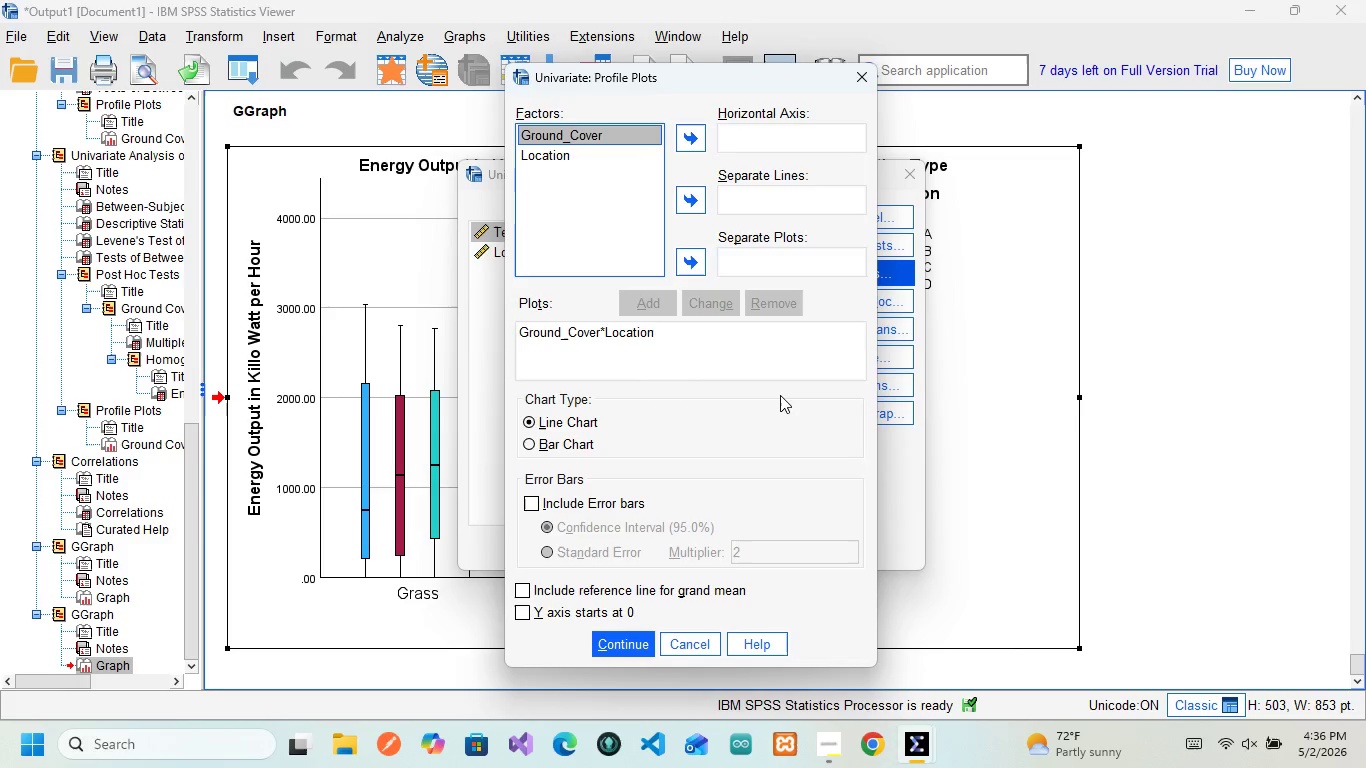 
wait(9.53)
 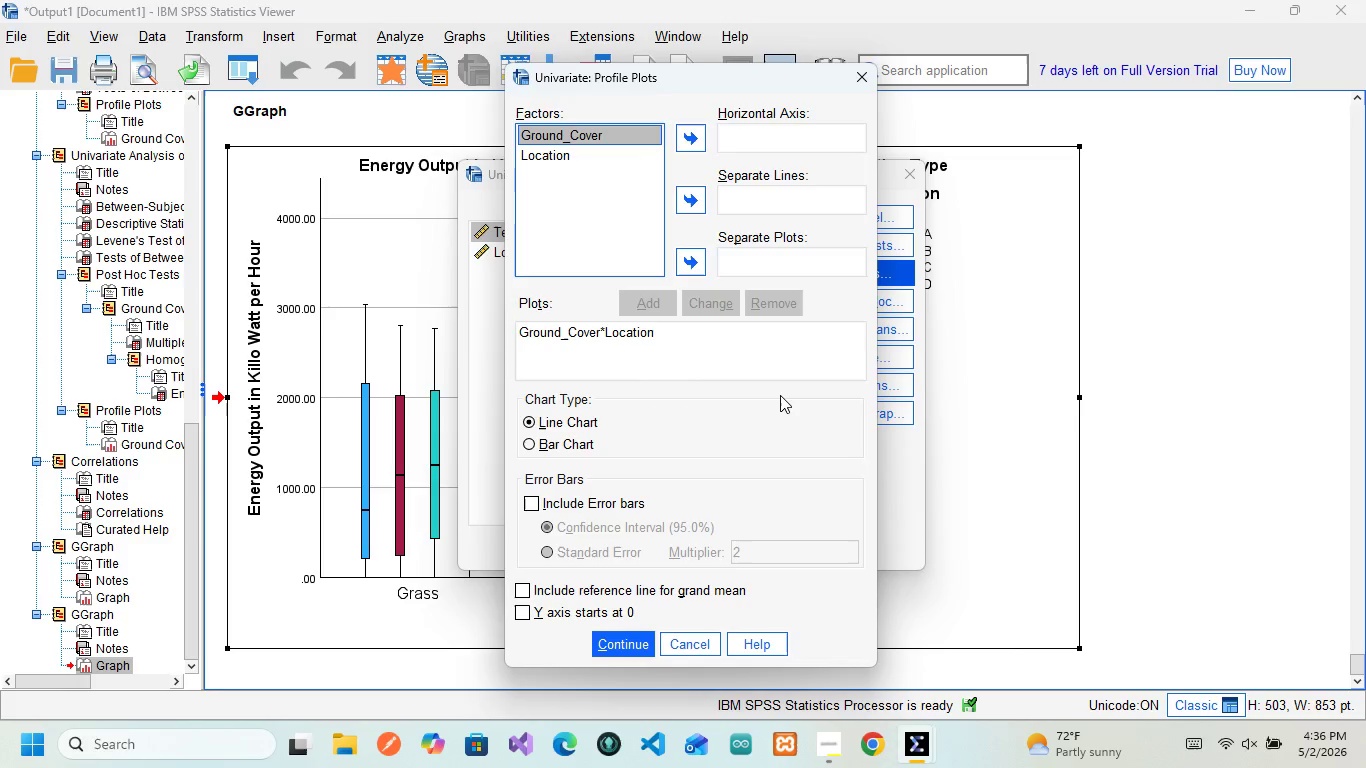 
left_click([687, 147])
 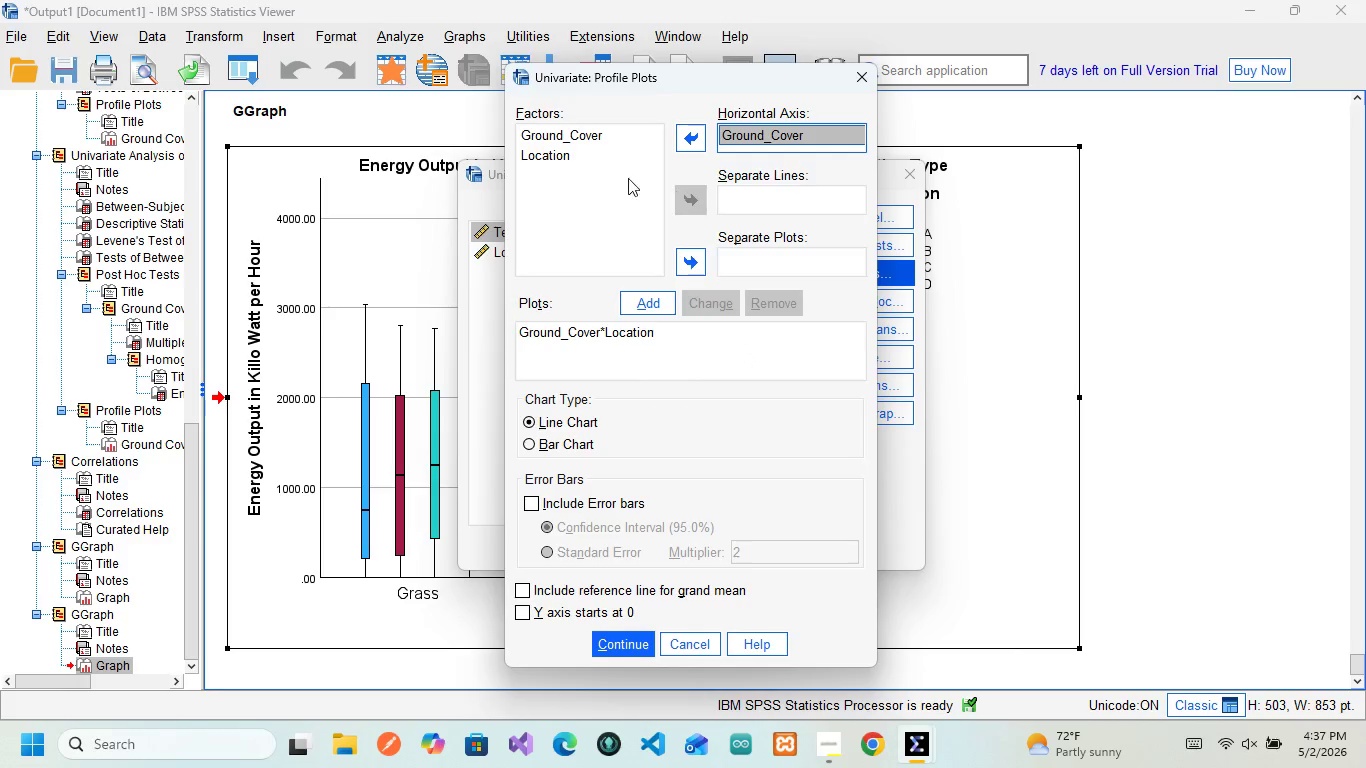 
left_click([595, 156])
 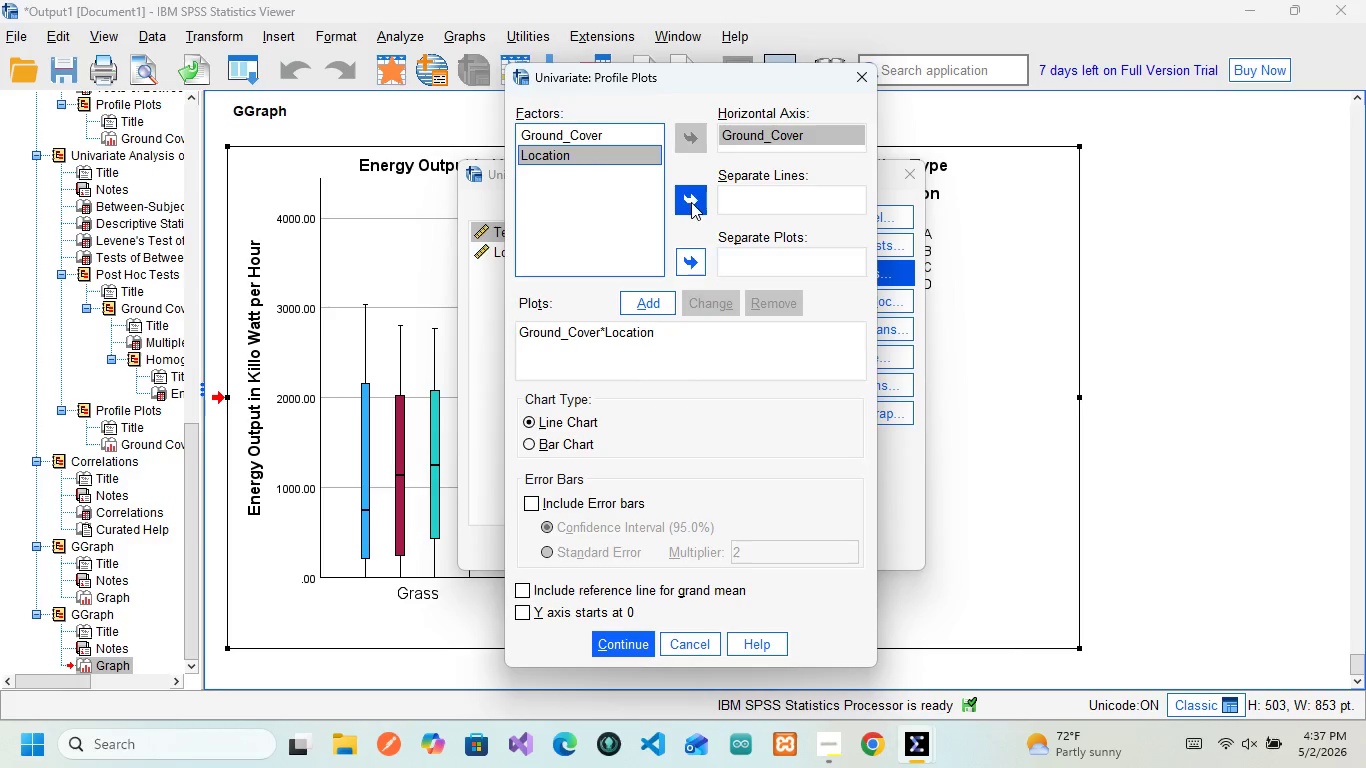 
left_click([691, 202])
 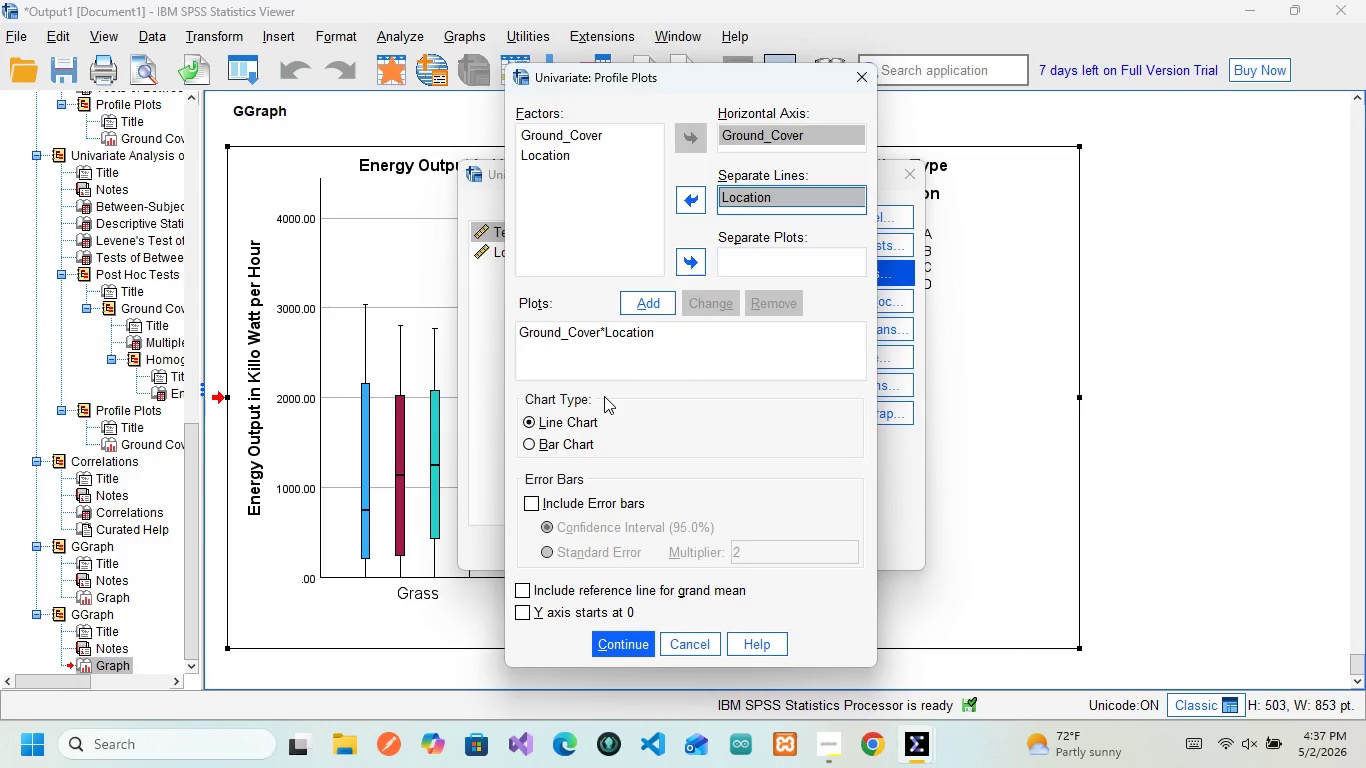 
wait(11.05)
 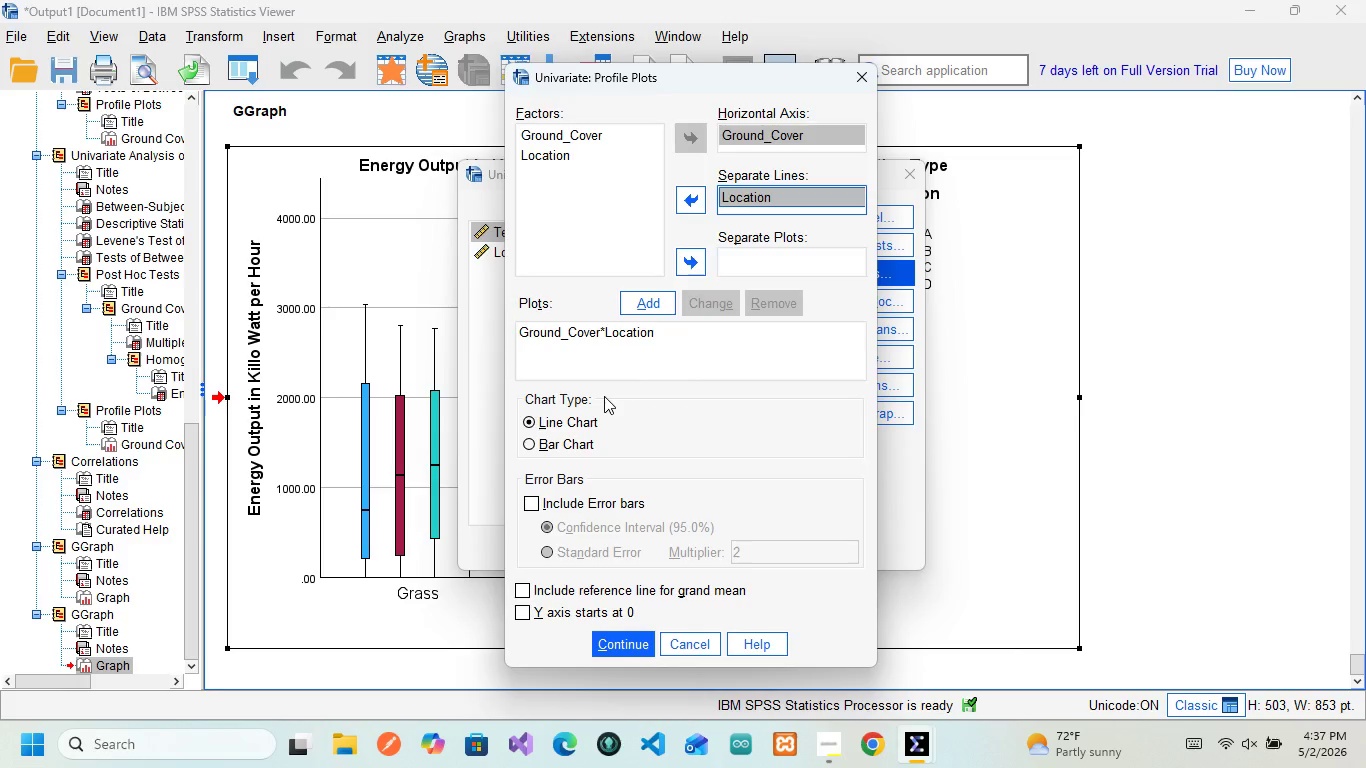 
left_click([858, 74])
 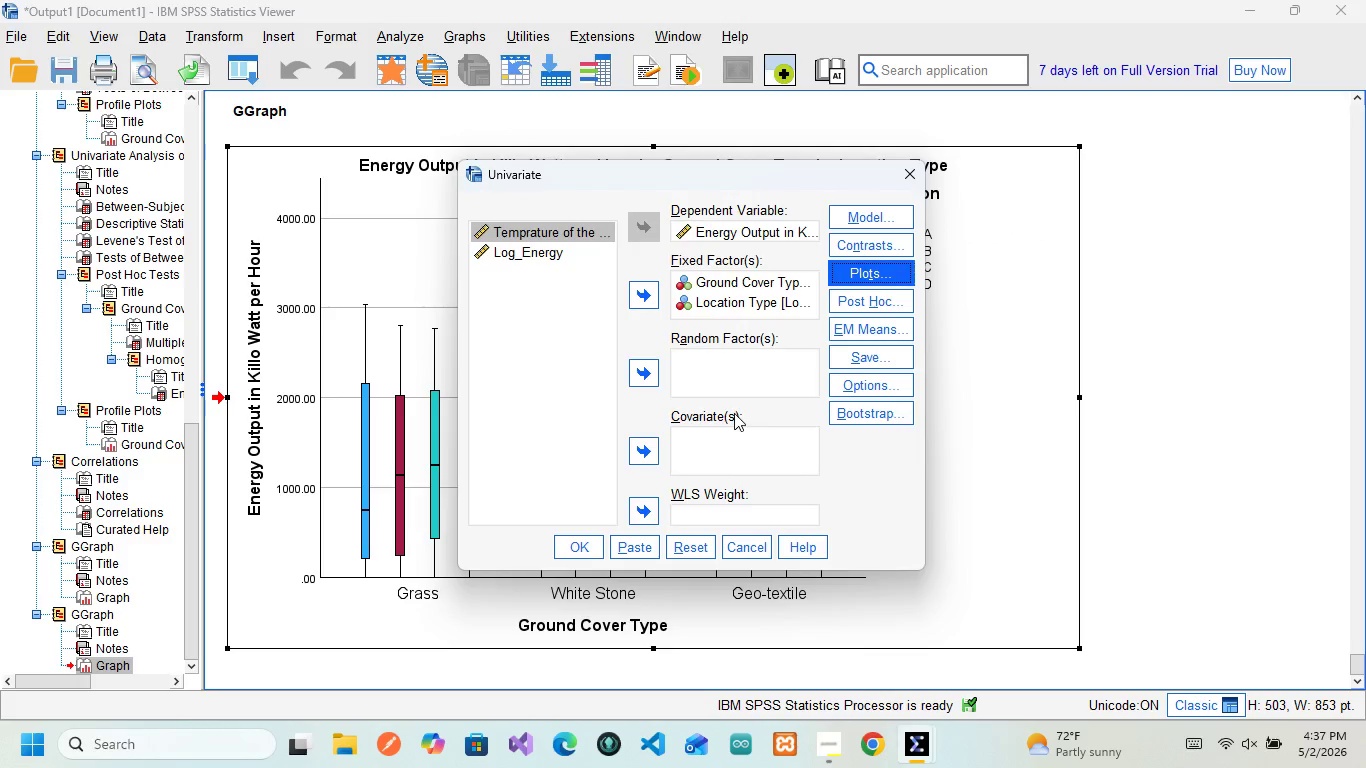 
wait(5.22)
 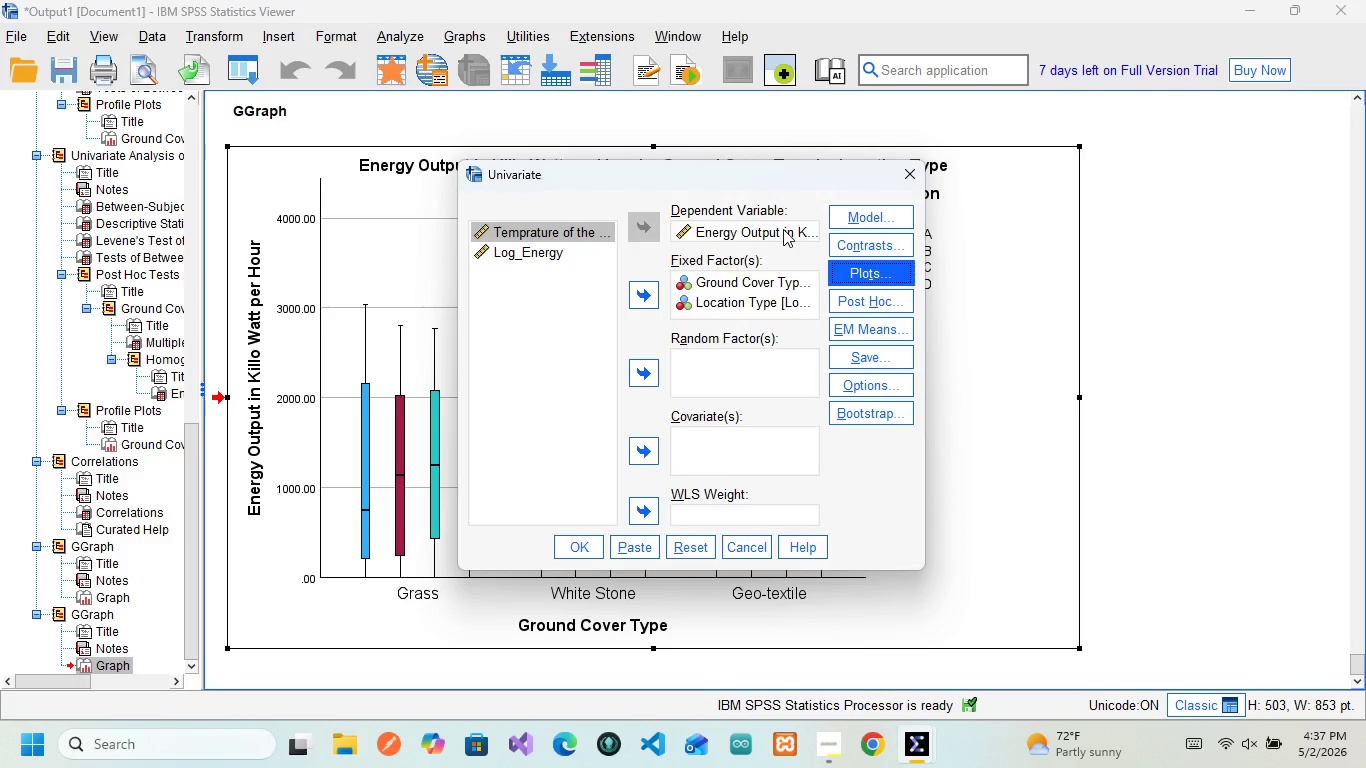 
left_click([734, 413])
 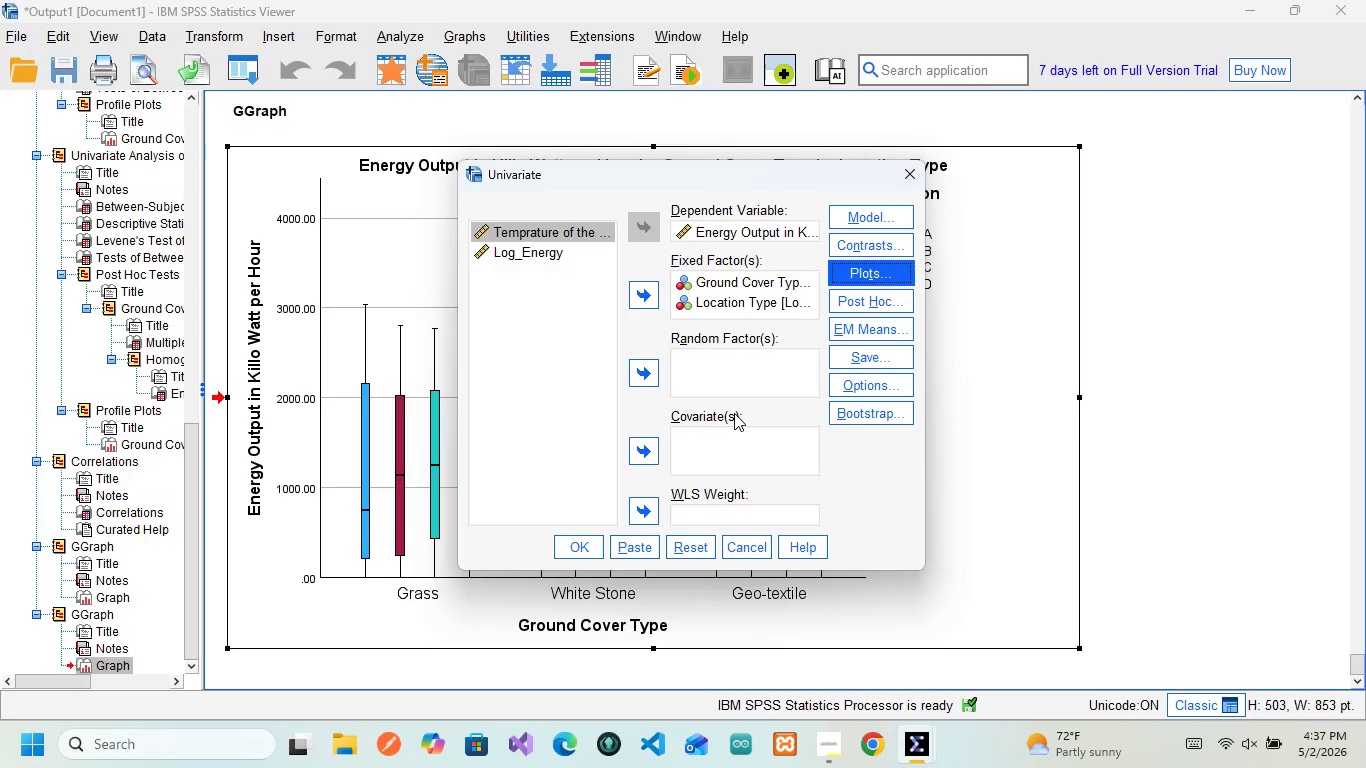 
left_click([734, 413])
 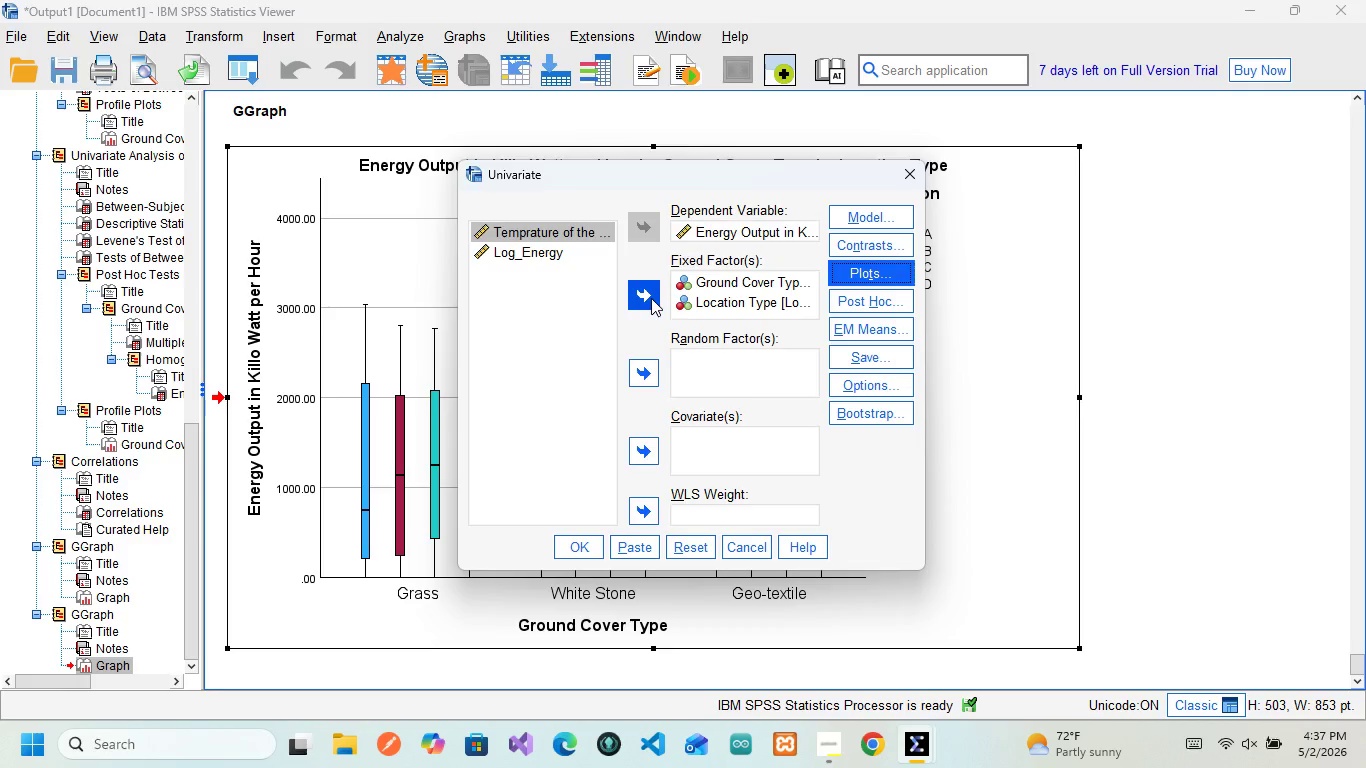 
wait(14.28)
 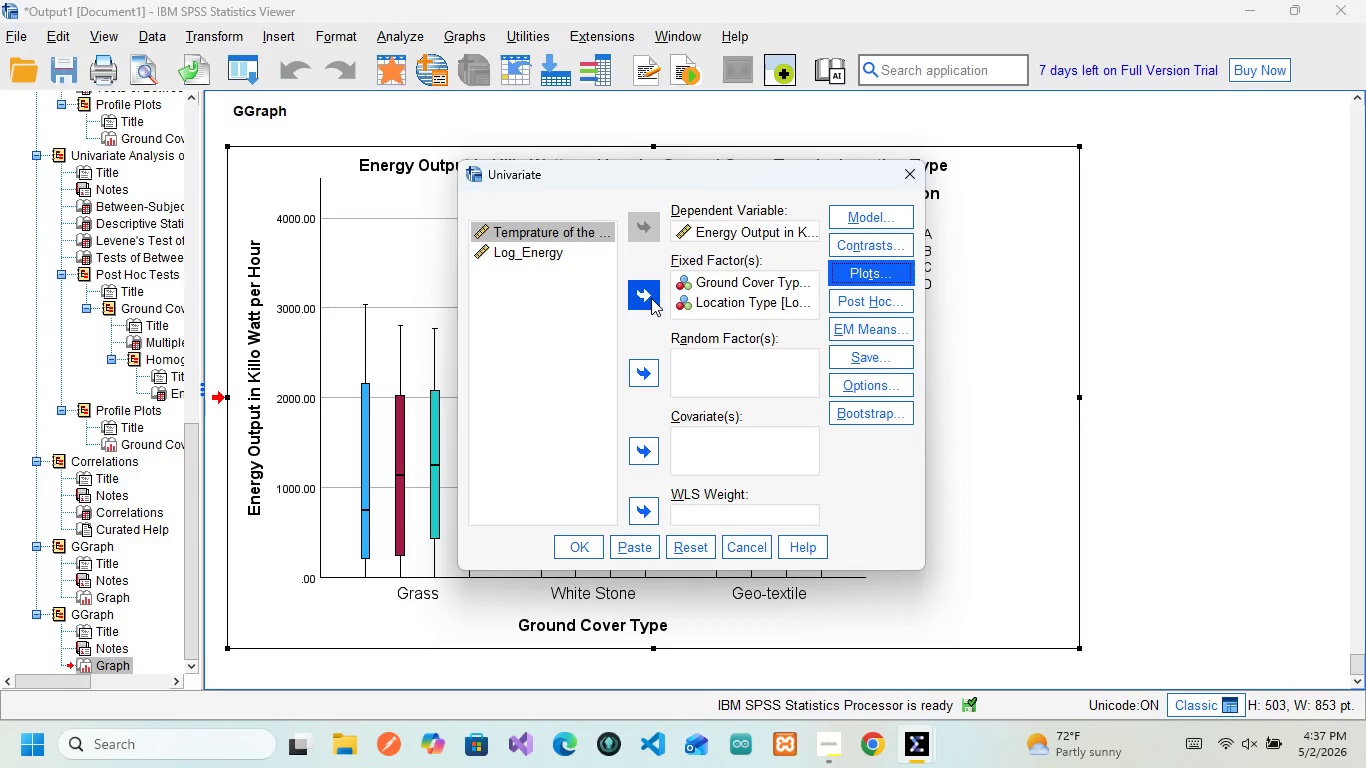 
left_click([909, 171])
 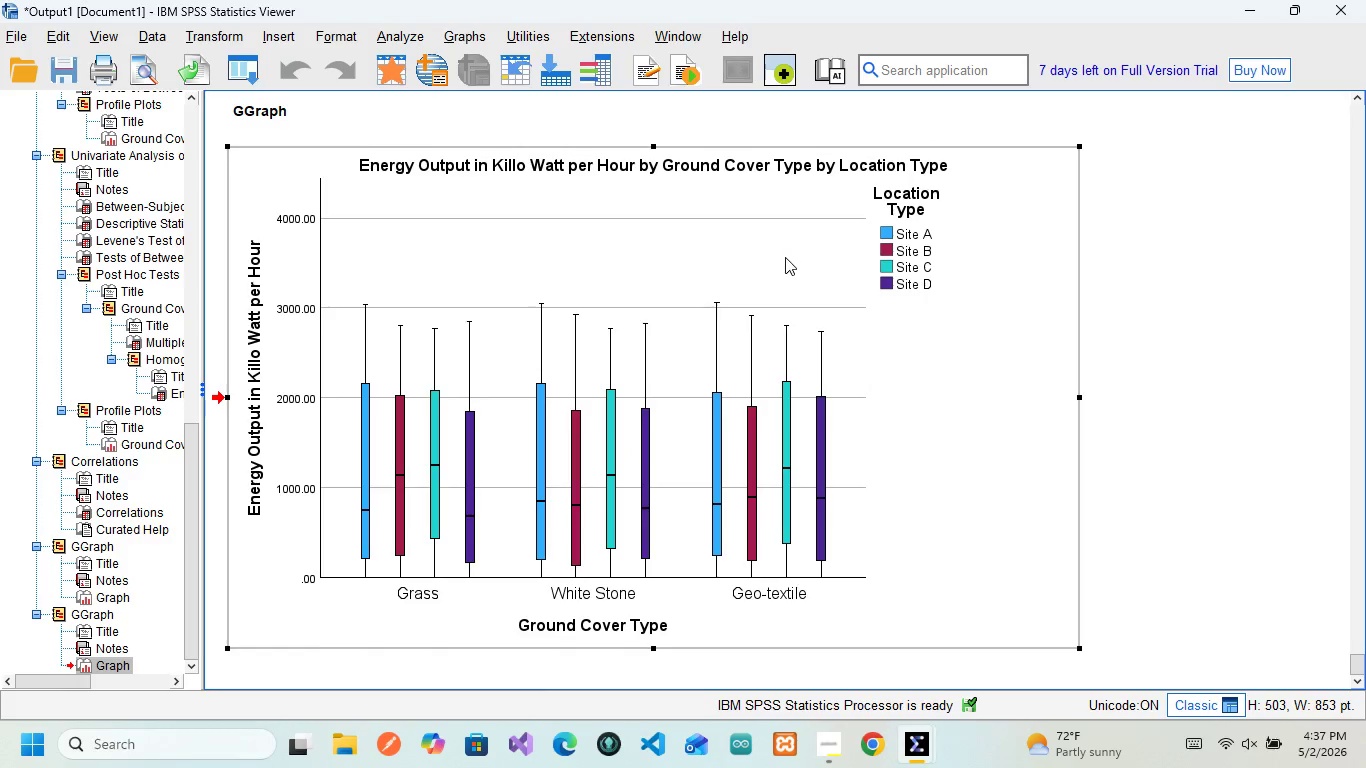 
mouse_move([766, 234])
 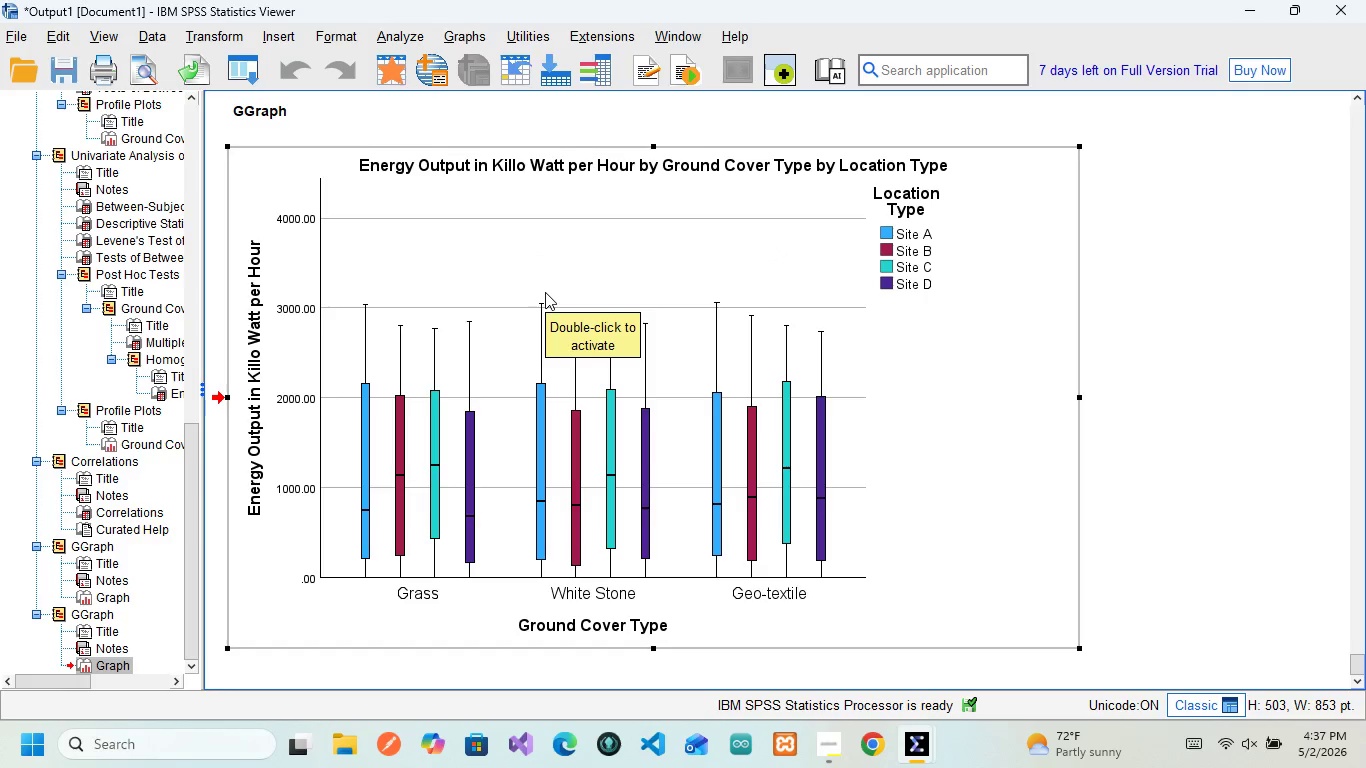 
wait(5.97)
 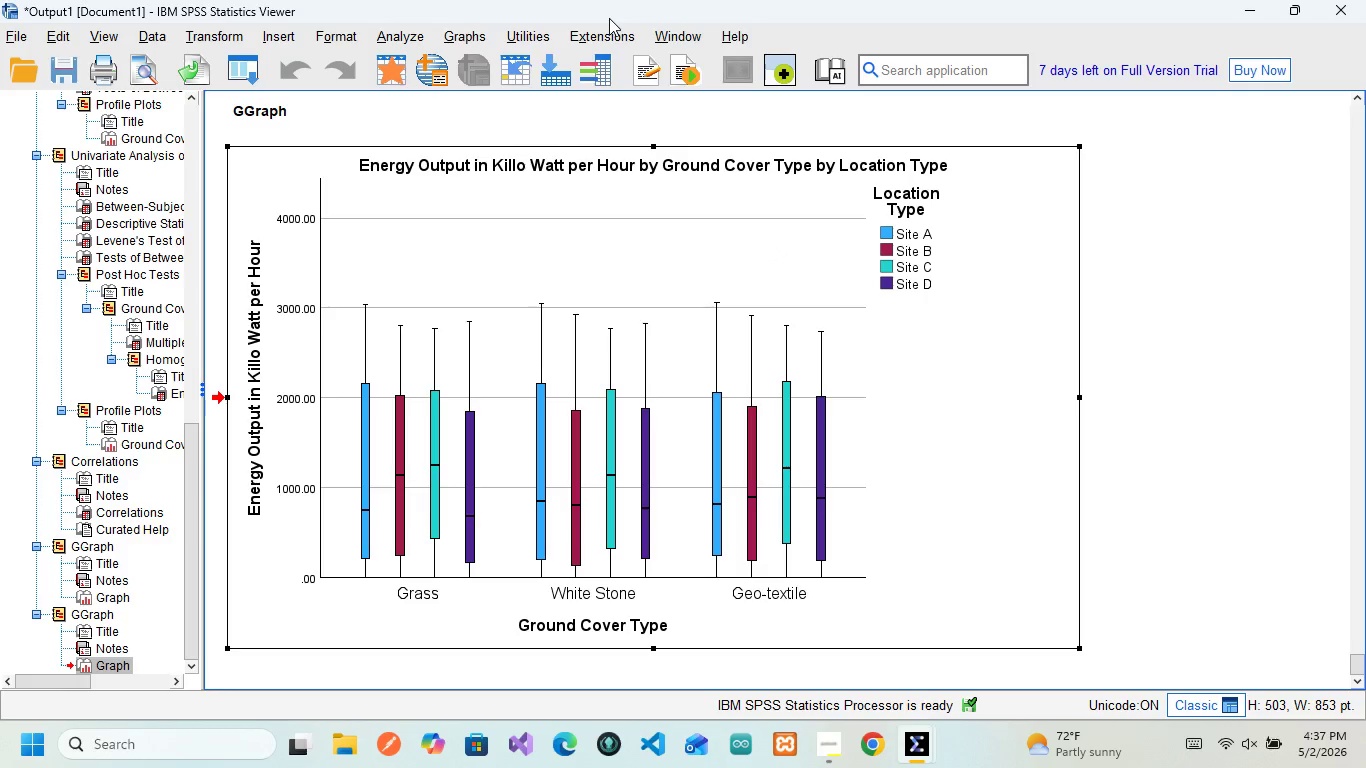 
scroll: coordinate [545, 292], scroll_direction: up, amount: 2.0
 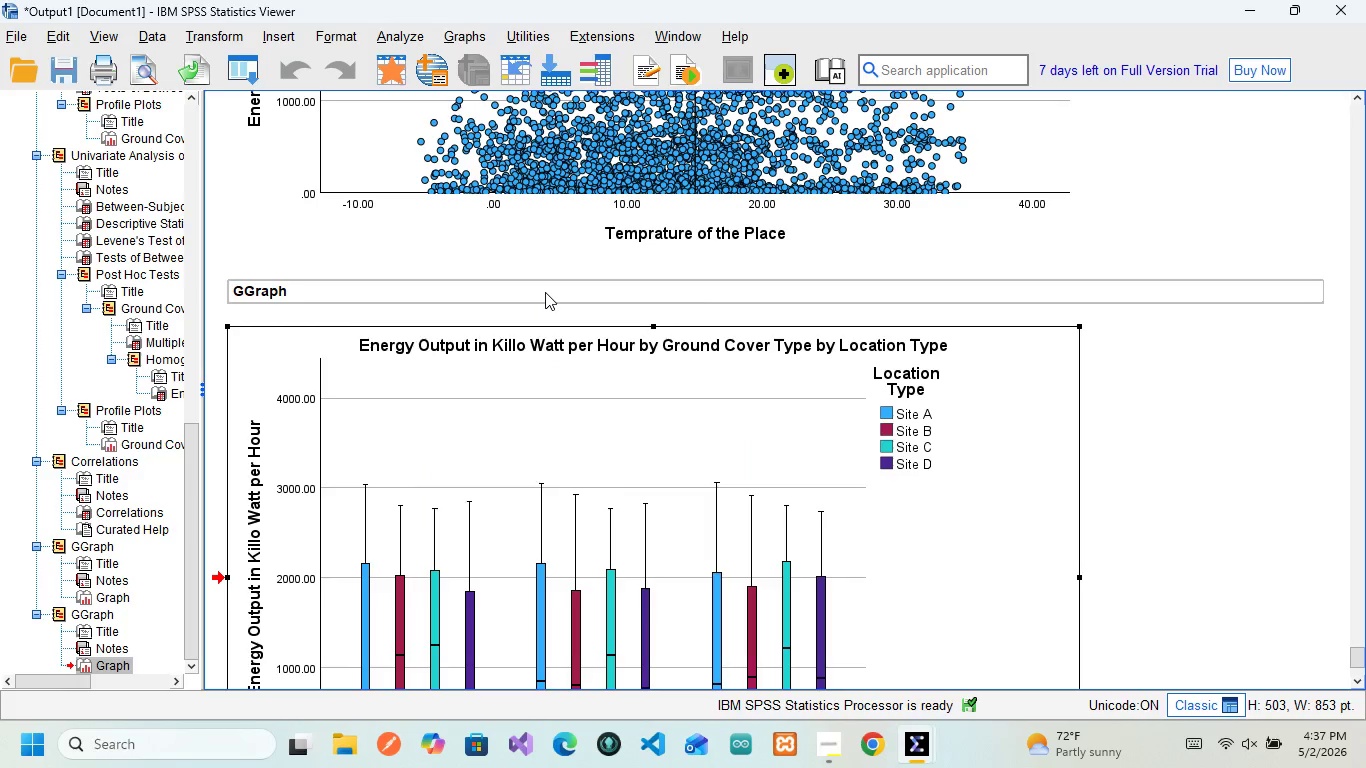 
scroll: coordinate [545, 292], scroll_direction: down, amount: 2.0
 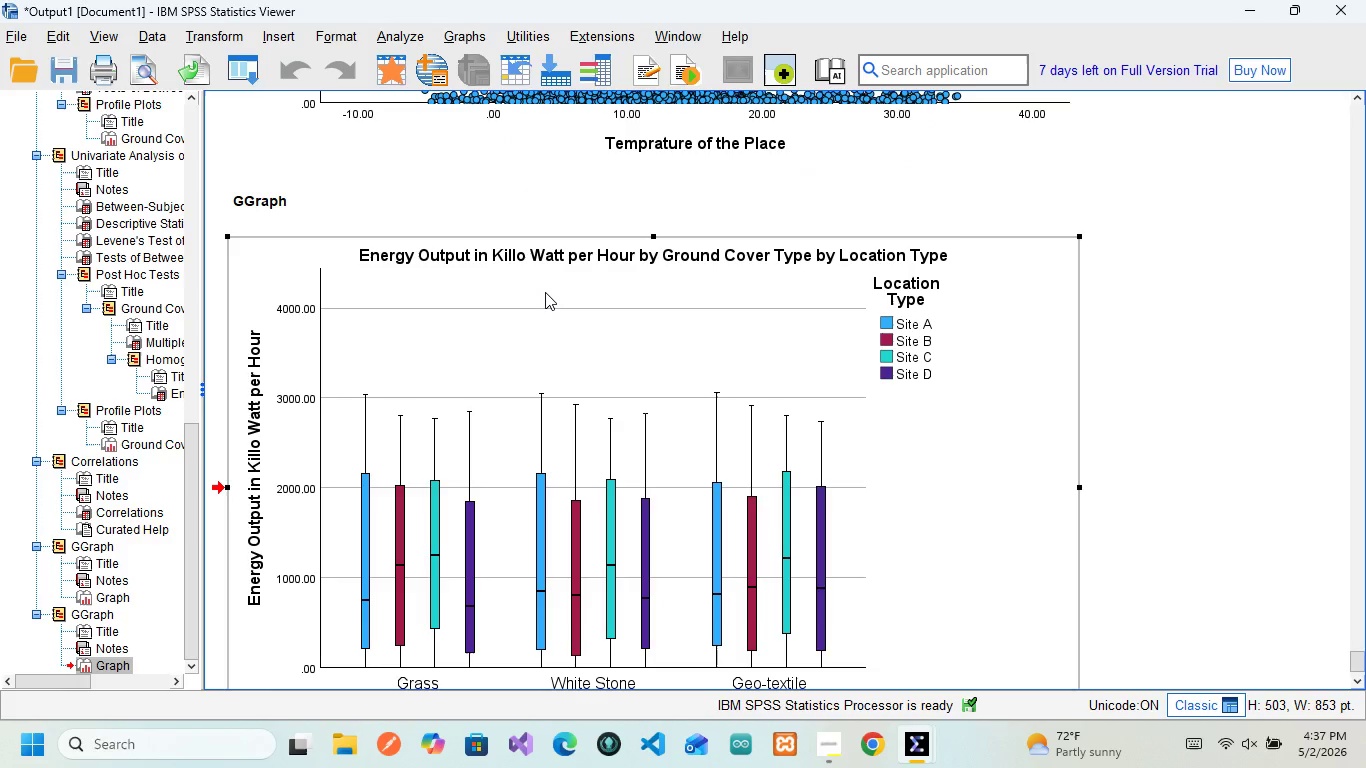 
scroll: coordinate [545, 292], scroll_direction: none, amount: 0.0
 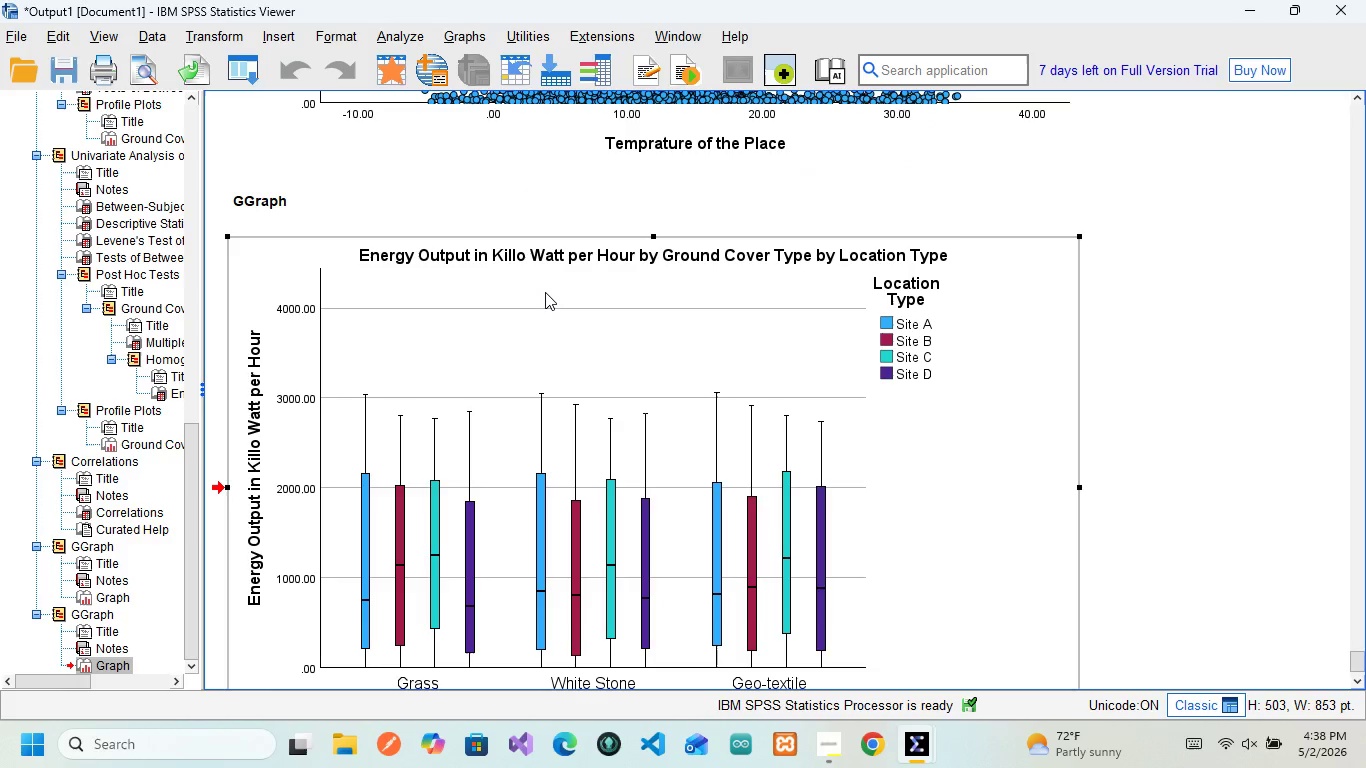 
scroll: coordinate [545, 292], scroll_direction: up, amount: 173.0
 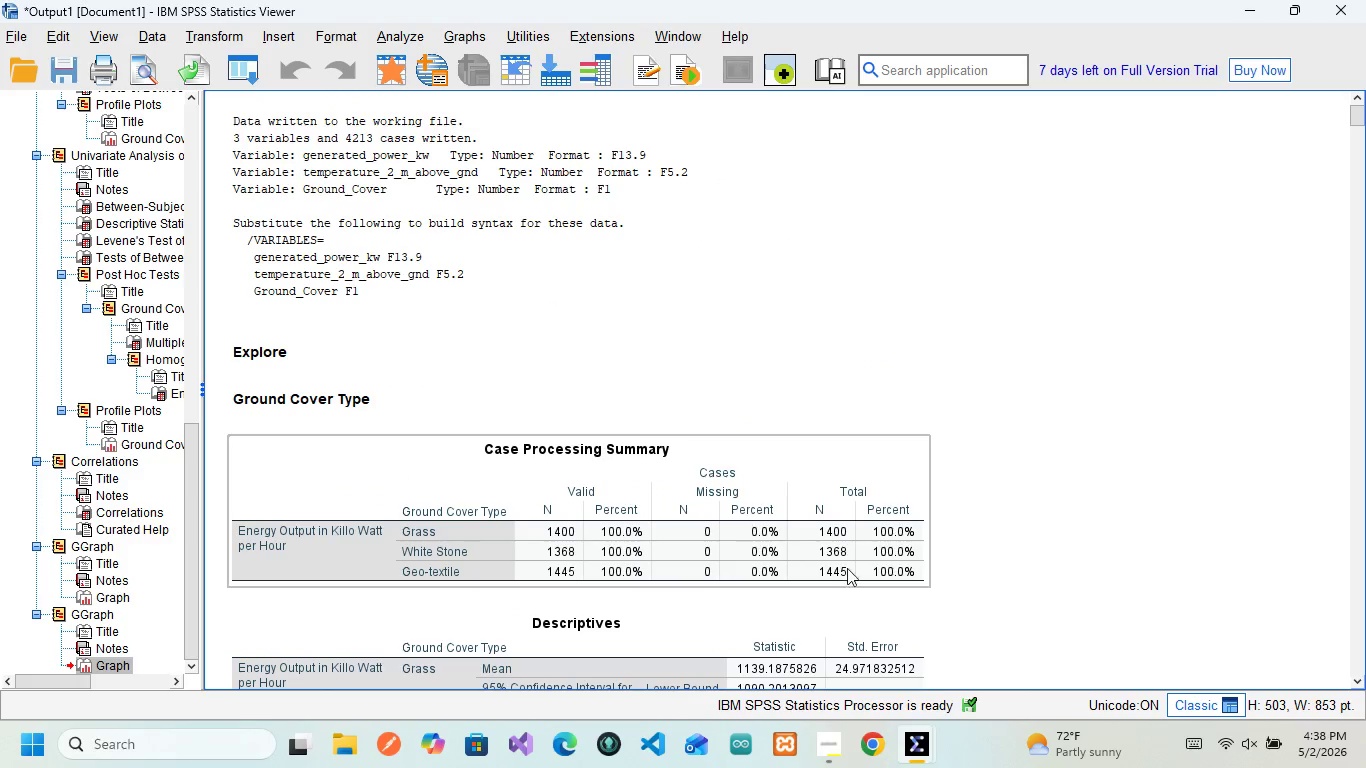 
mouse_move([899, 633])
 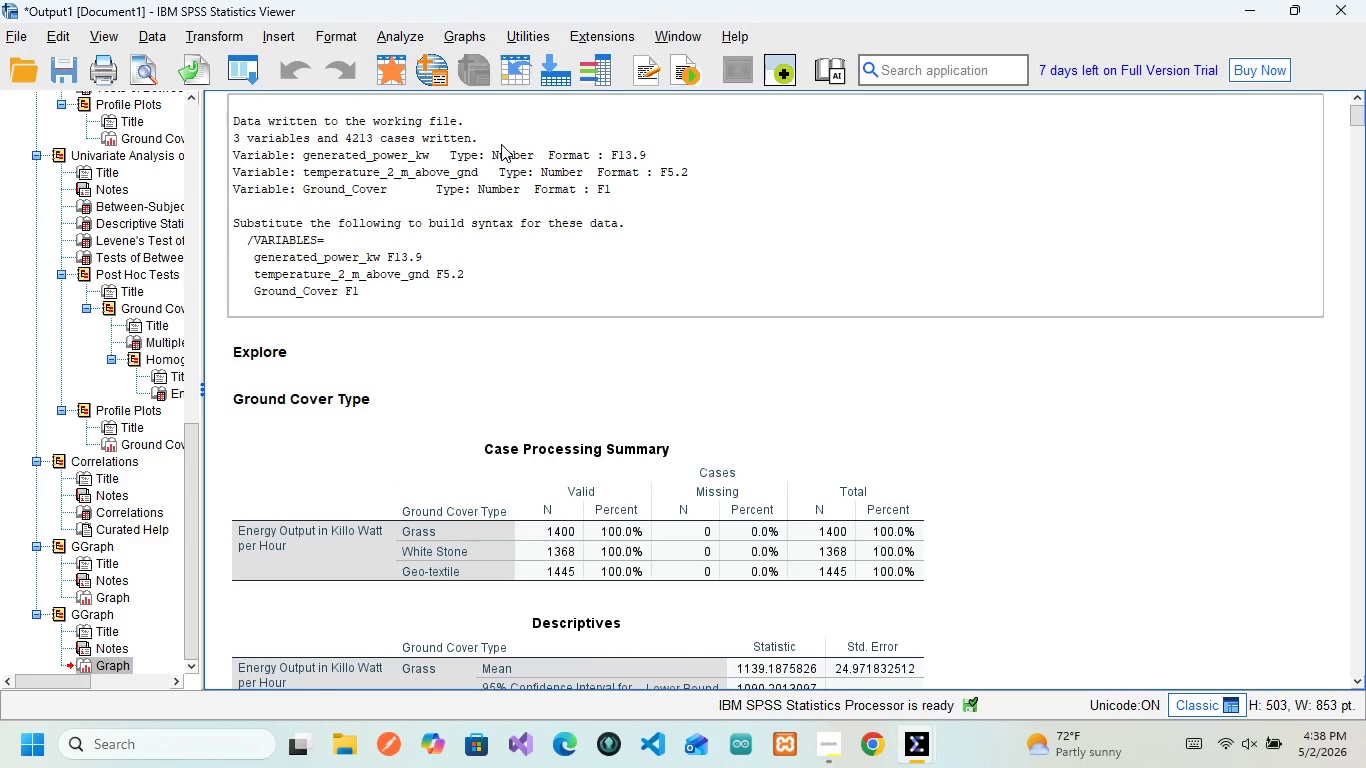 
key(Alt+Tab)
 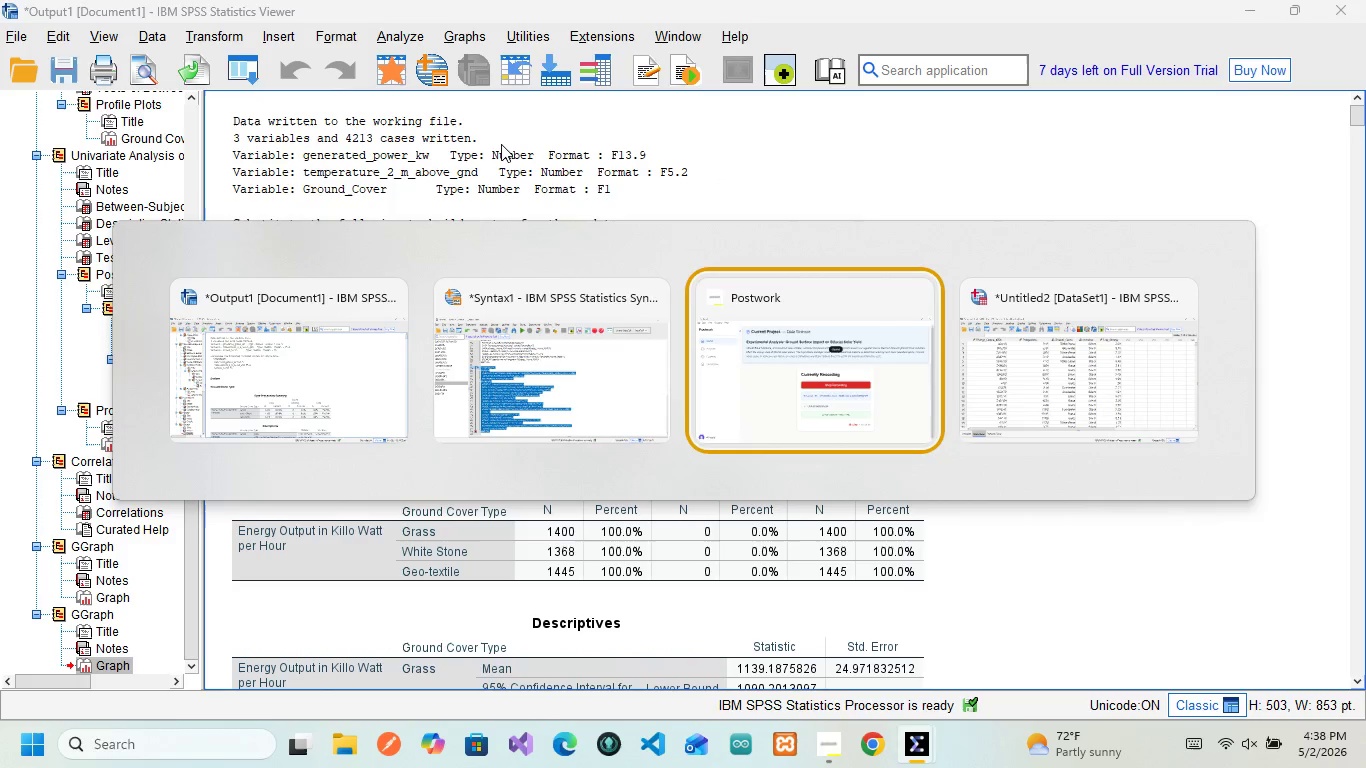 
key(Alt+Tab)
 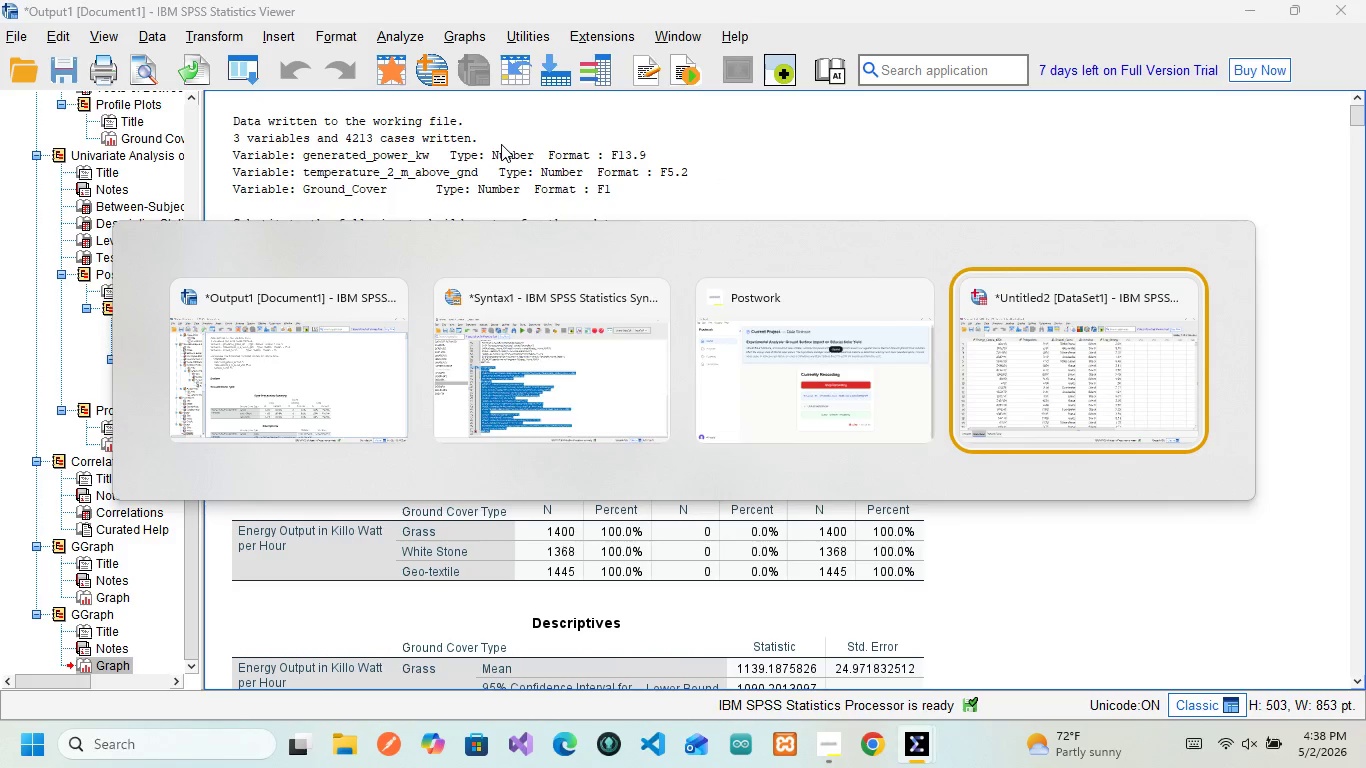 
key(Alt+Tab)
 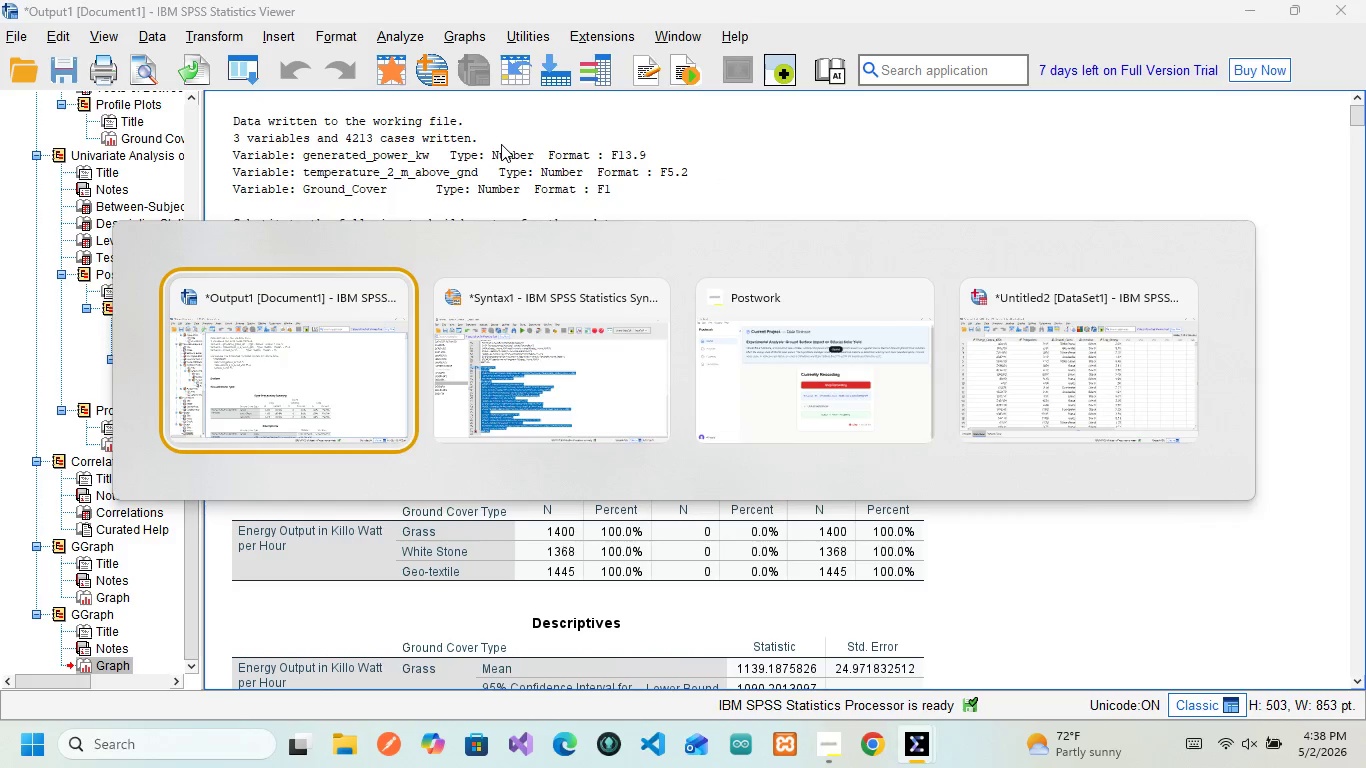 
key(Alt+Tab)
 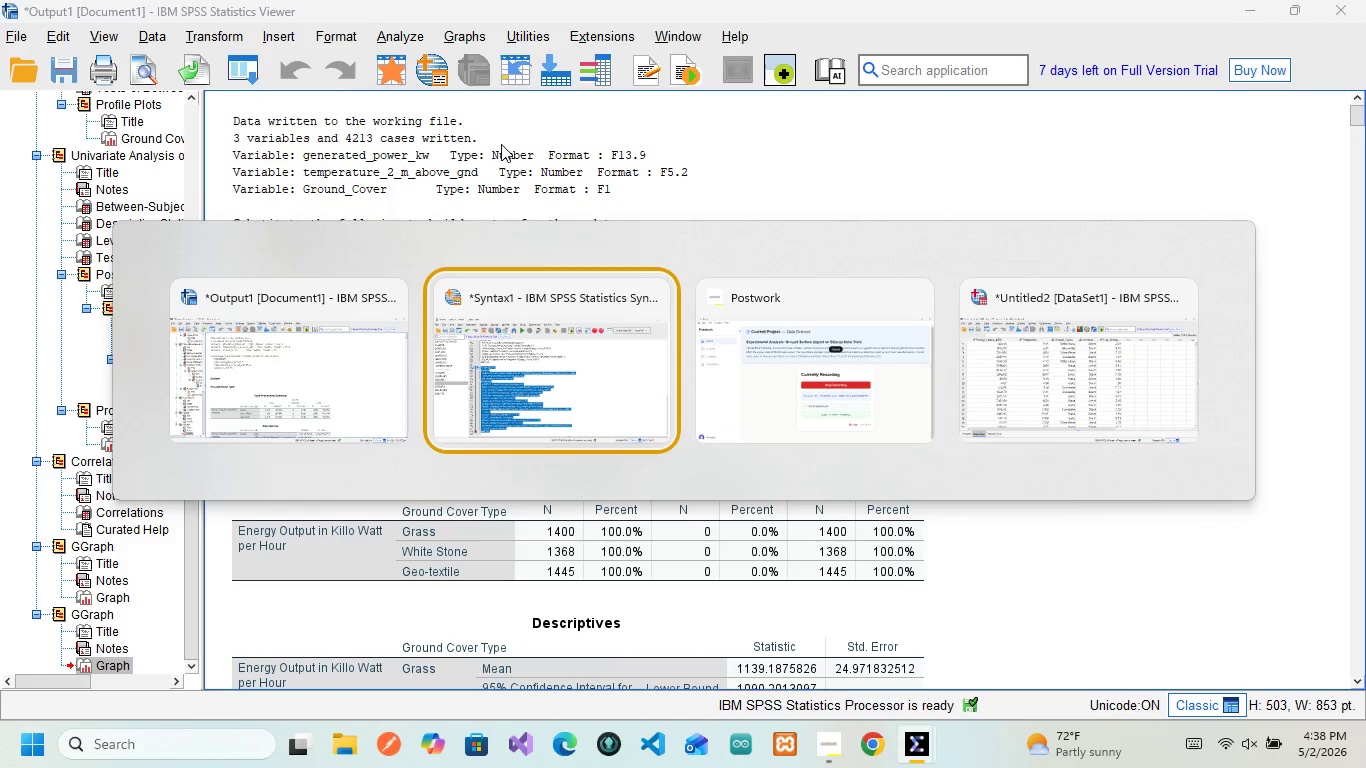 
key(Alt+Tab)
 